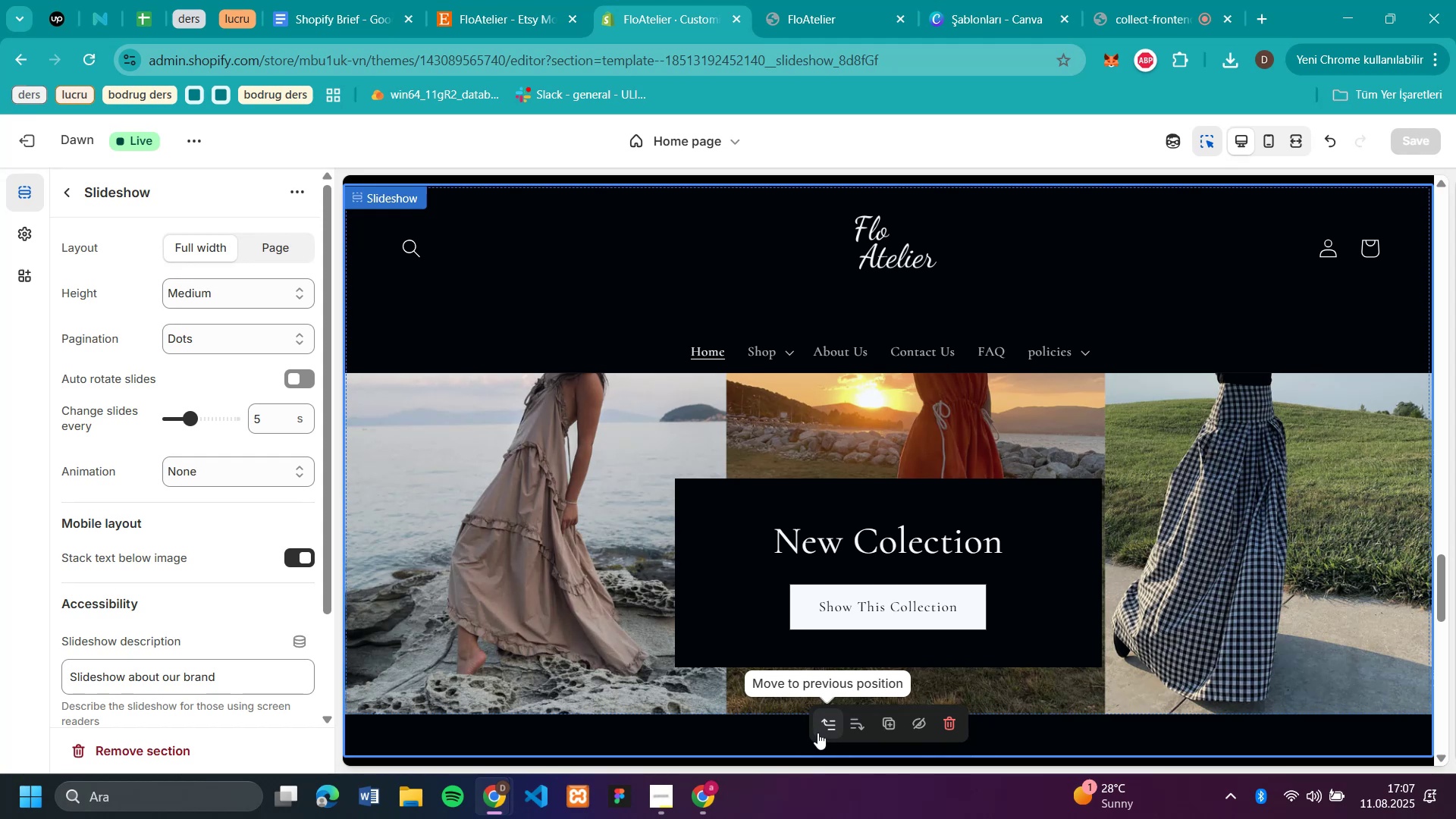 
double_click([795, 732])
 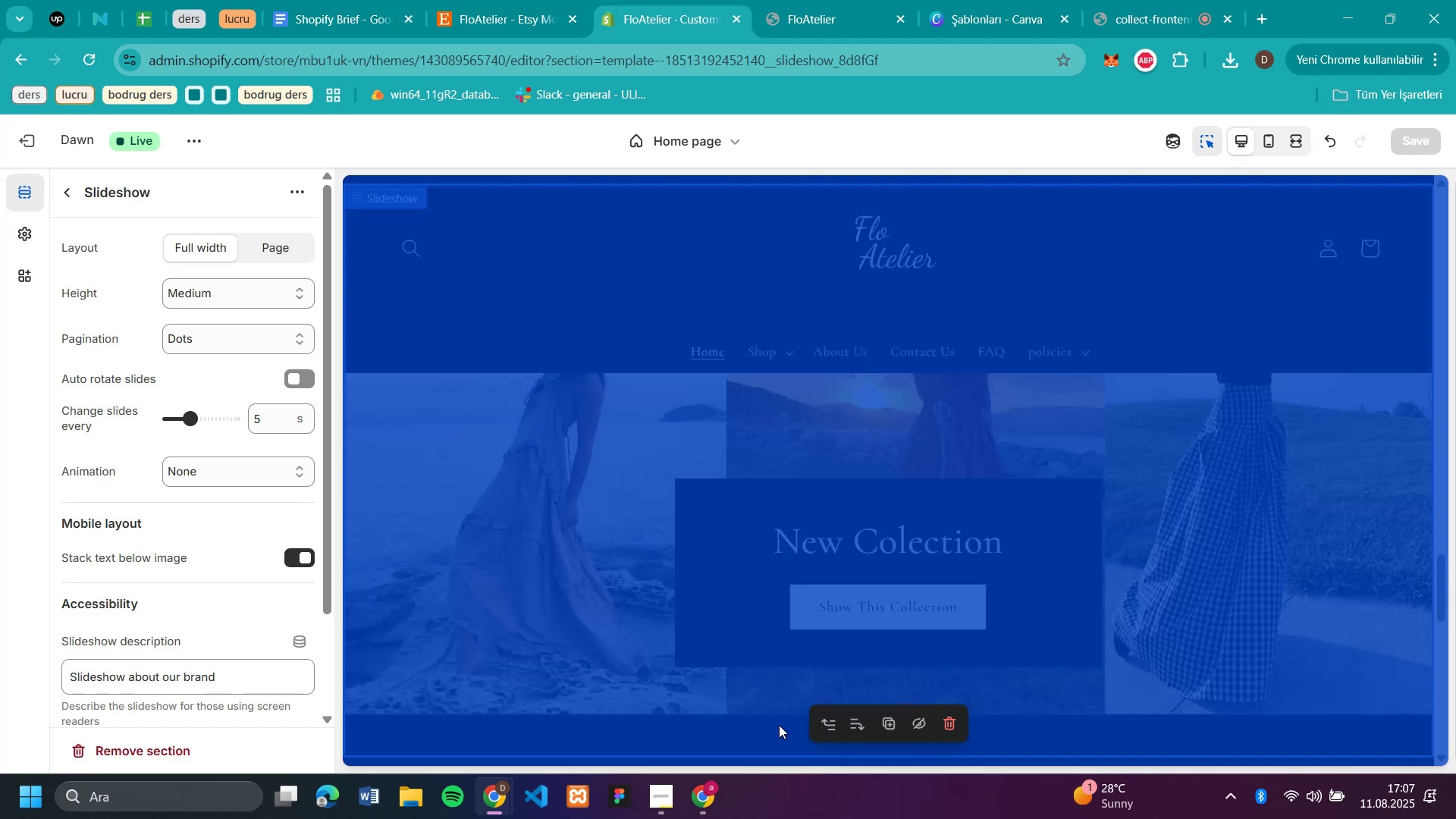 
left_click([779, 725])
 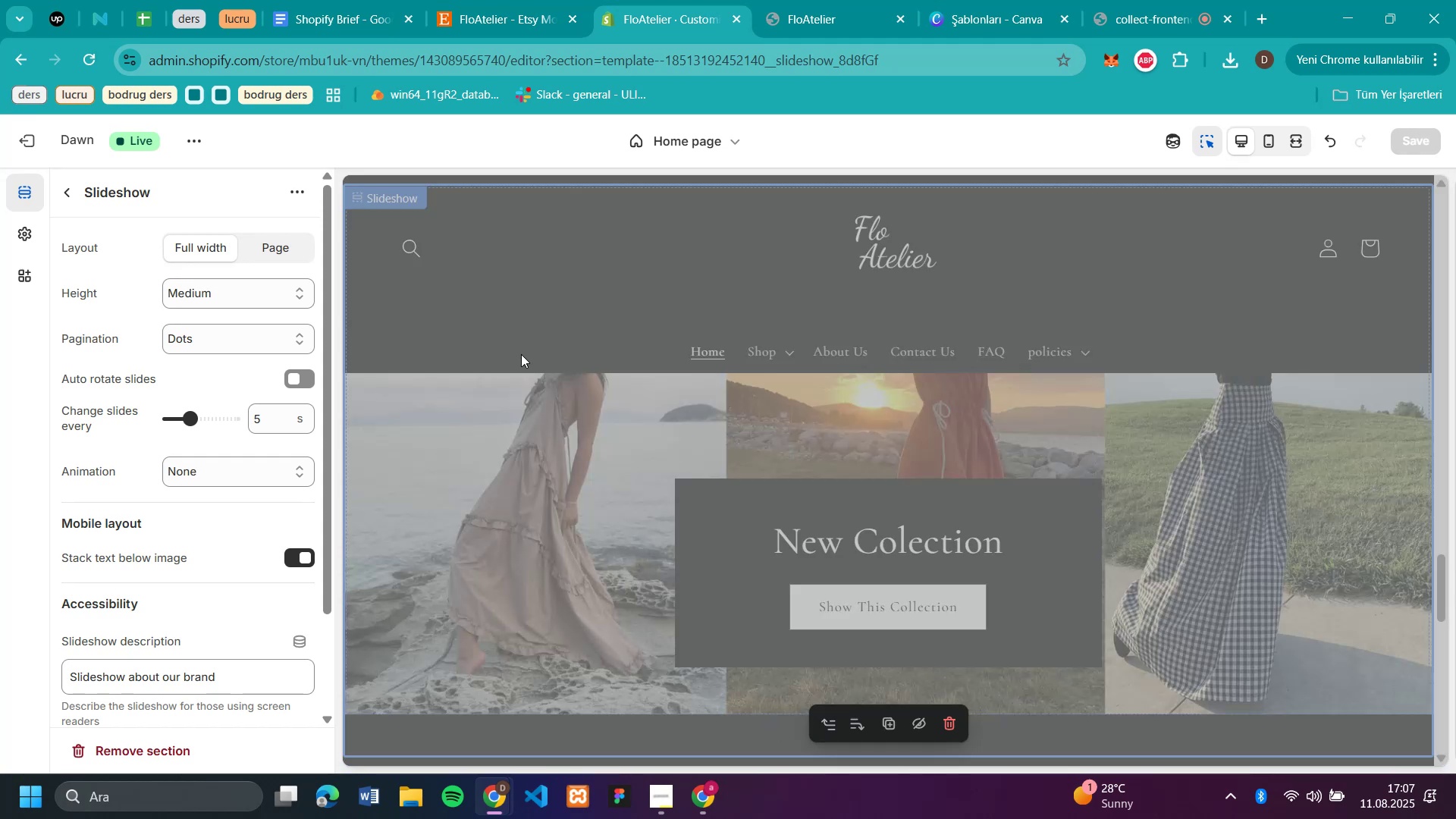 
left_click([583, 368])
 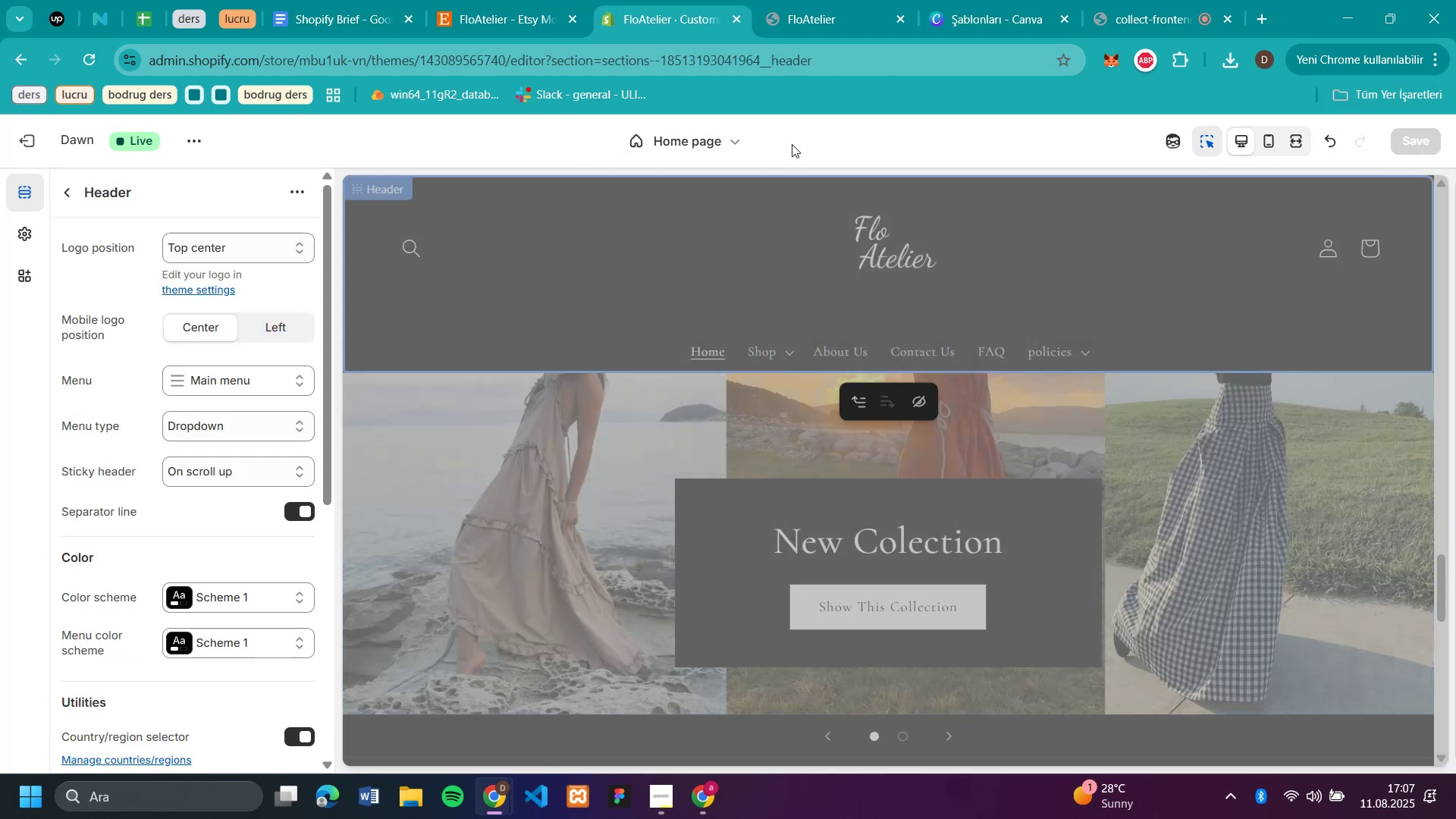 
left_click([1331, 141])
 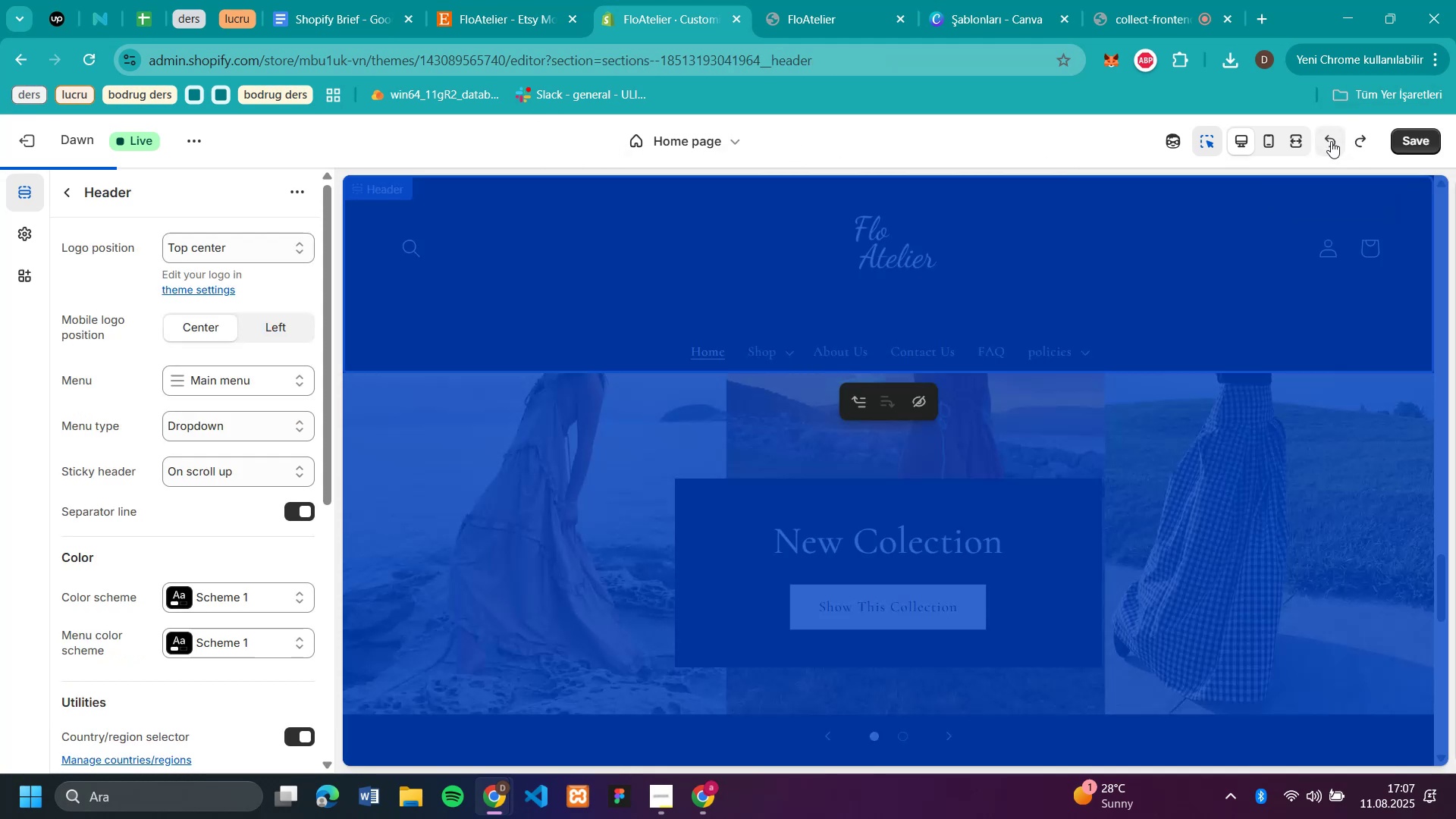 
left_click([1331, 141])
 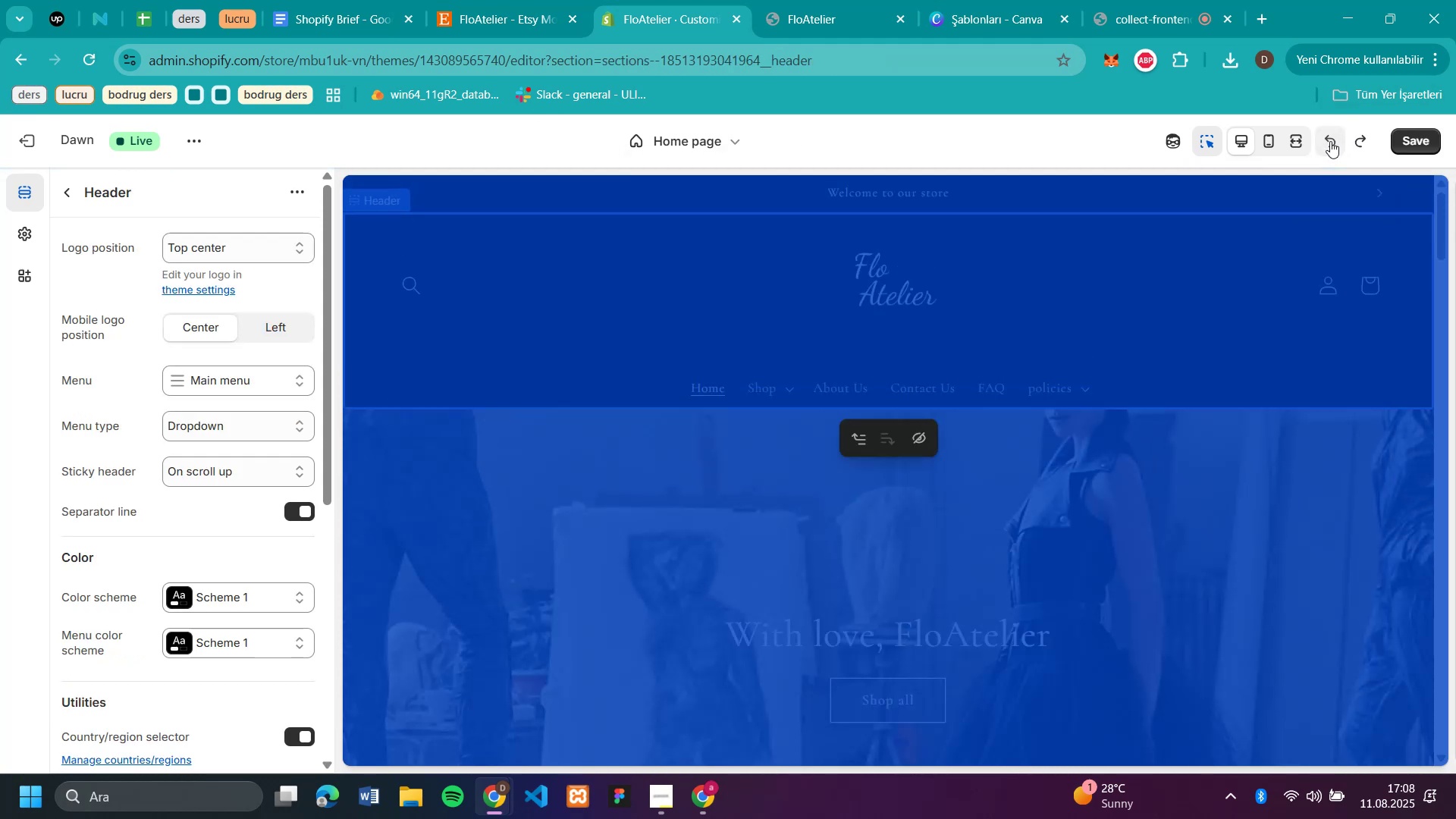 
left_click([1330, 141])
 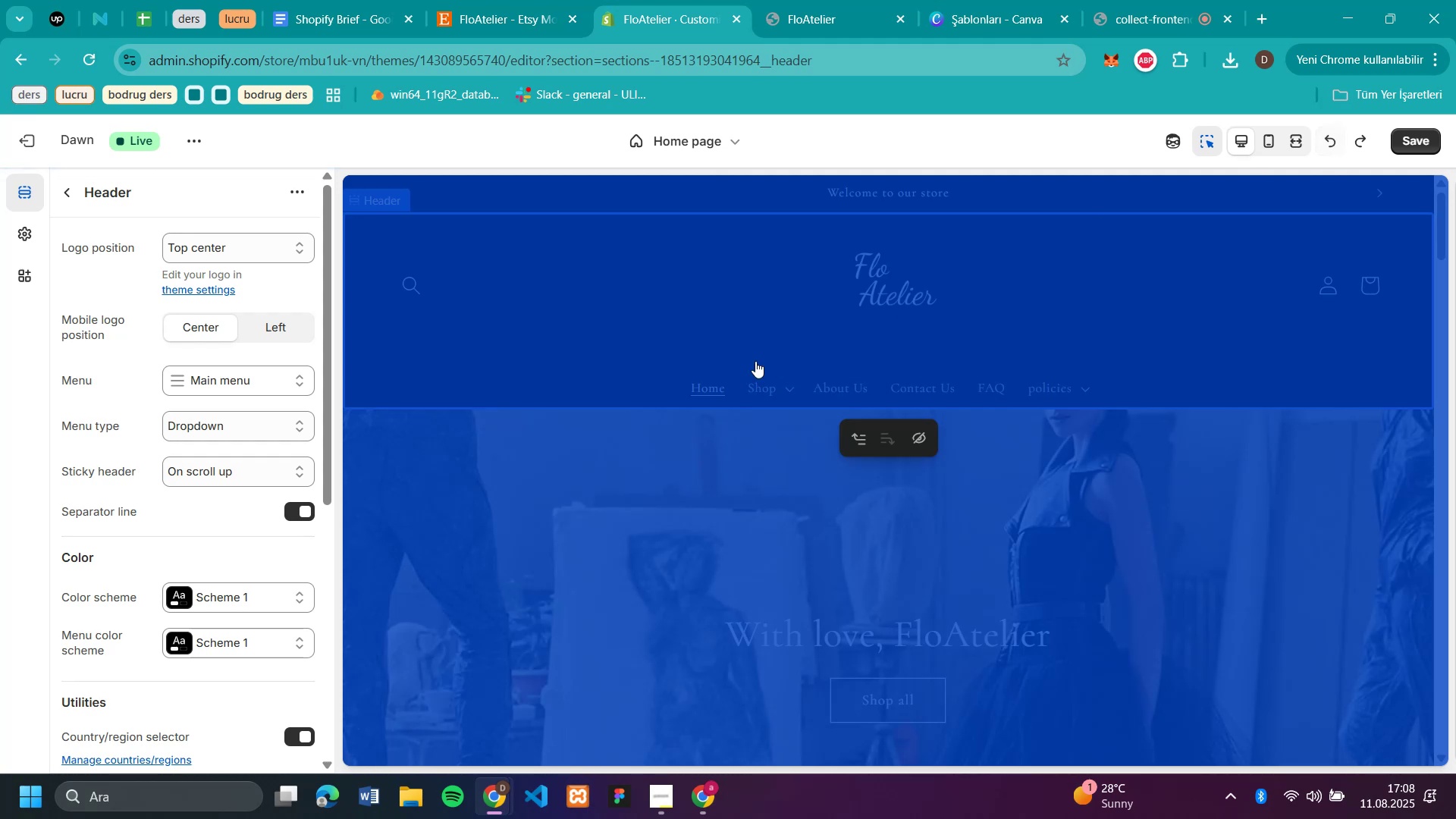 
left_click([852, 489])
 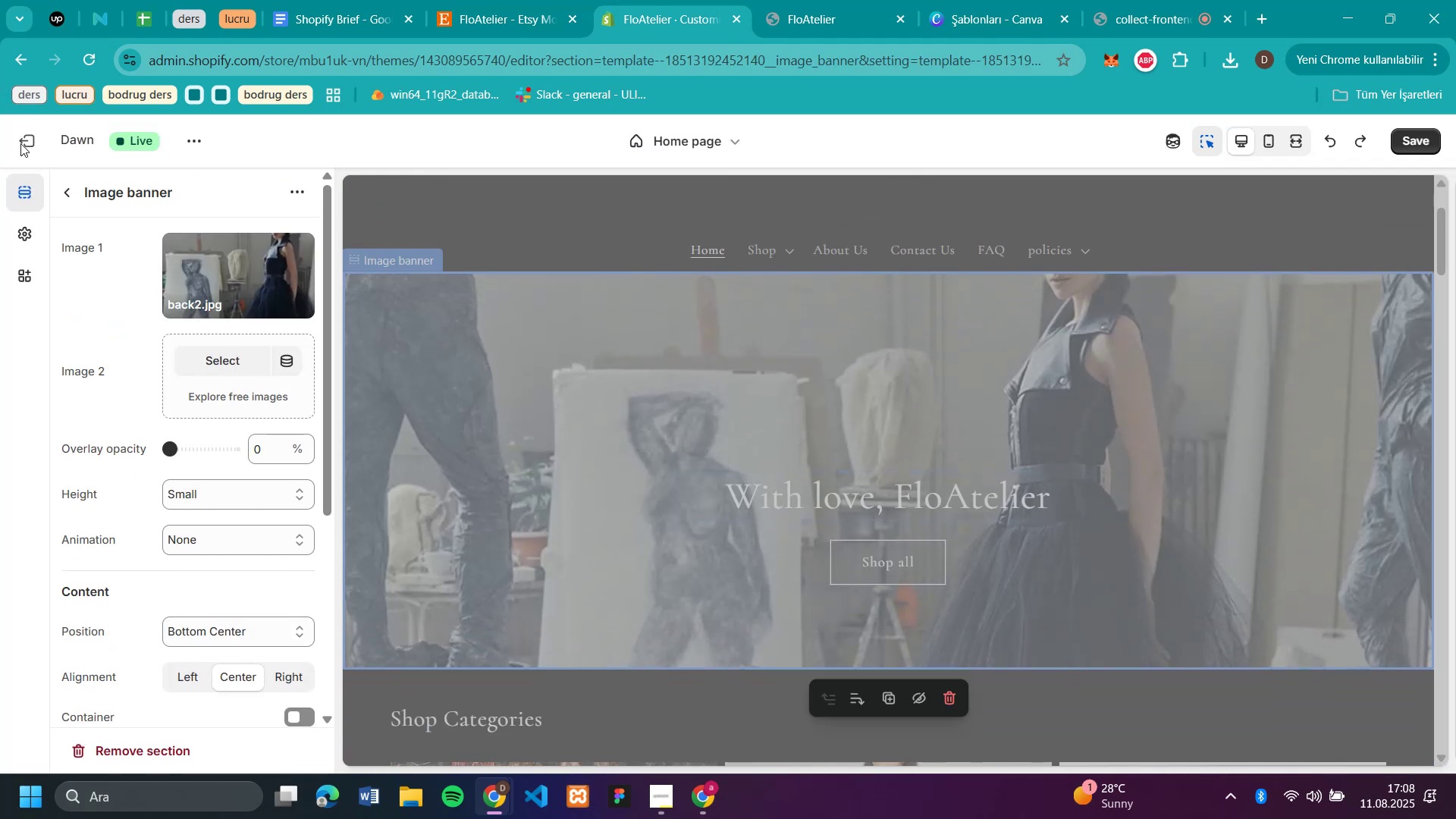 
left_click([23, 140])
 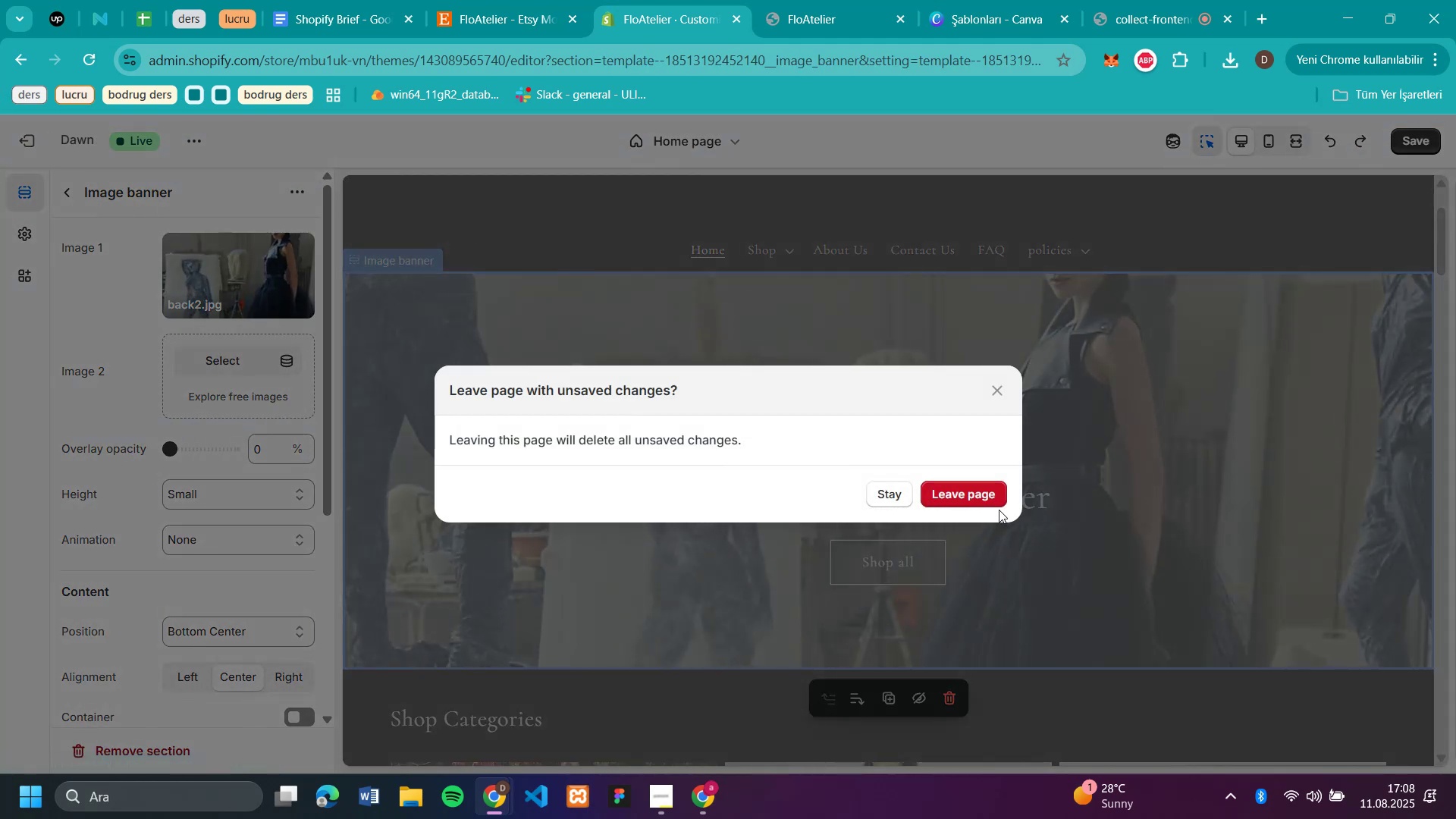 
left_click([984, 494])
 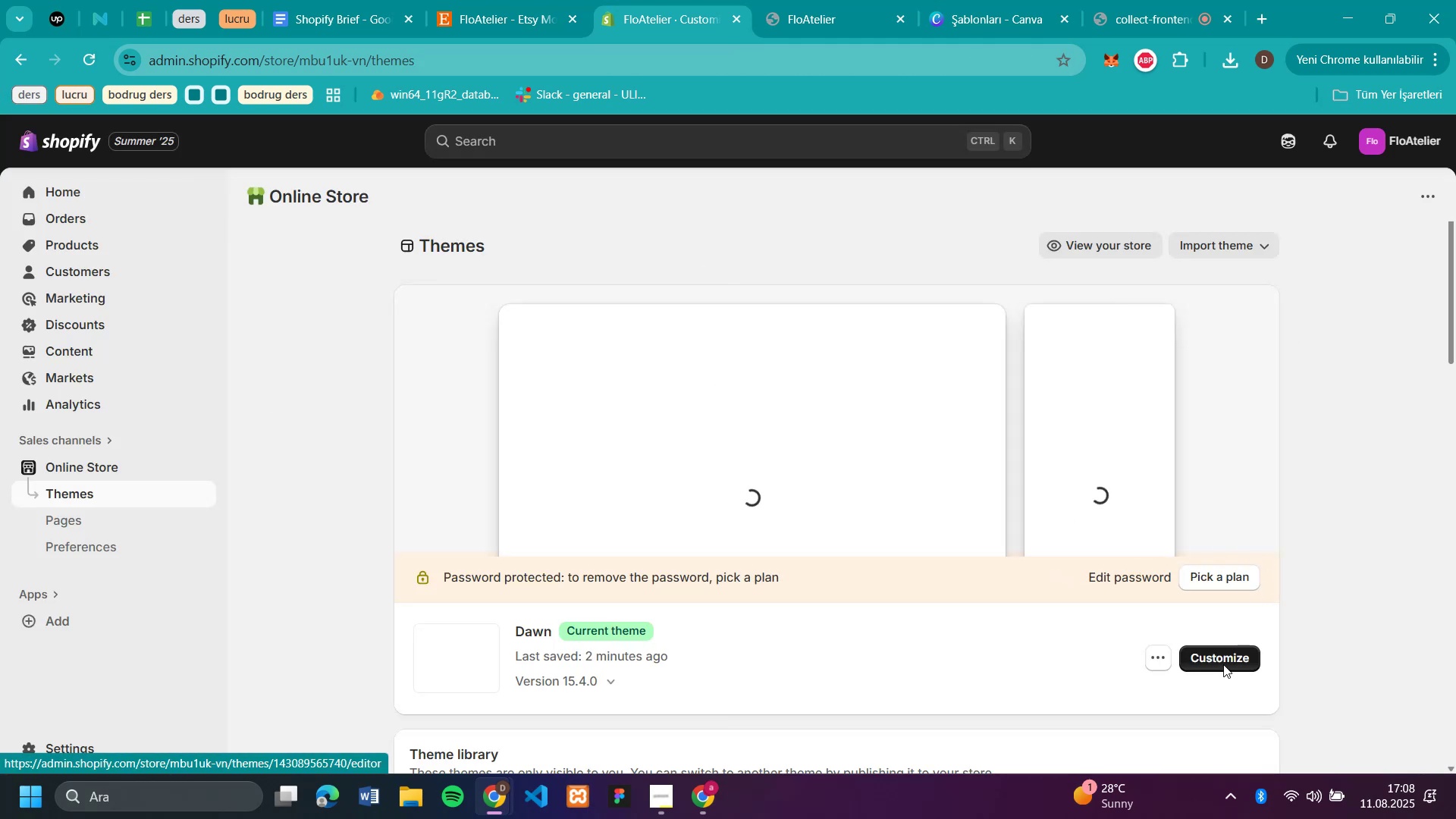 
wait(8.21)
 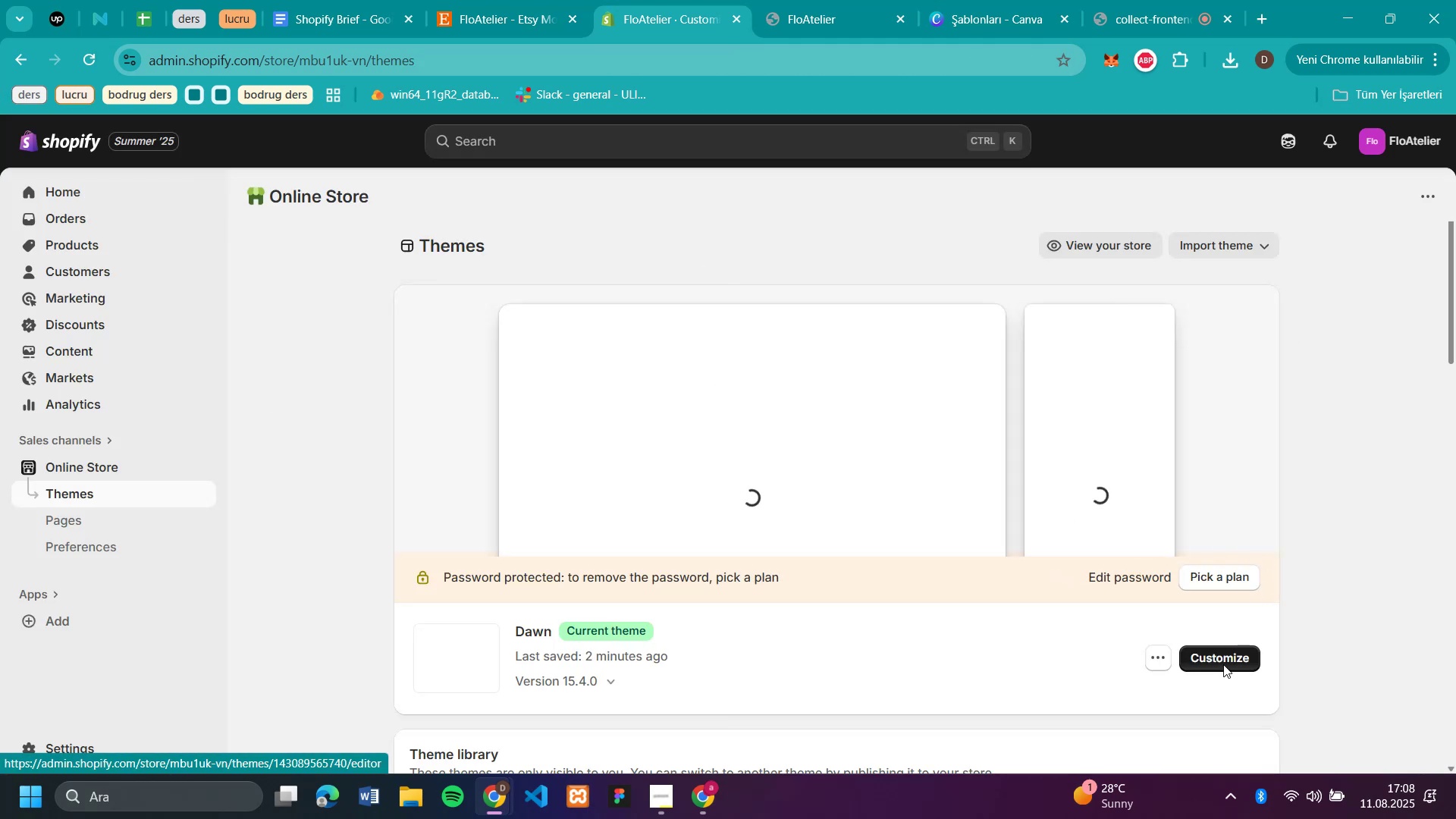 
scroll: coordinate [1151, 508], scroll_direction: down, amount: 36.0
 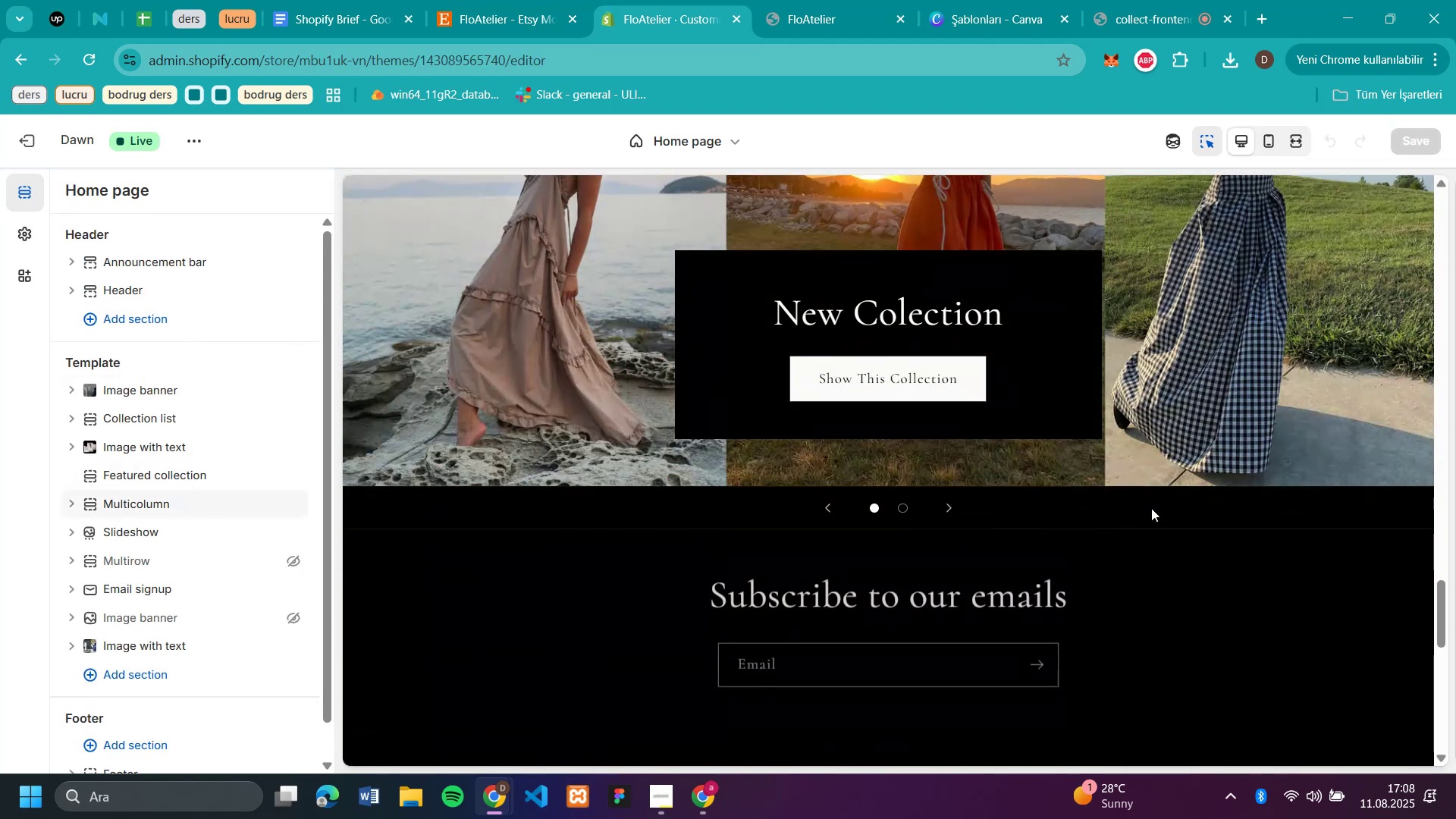 
scroll: coordinate [1151, 508], scroll_direction: up, amount: 1.0
 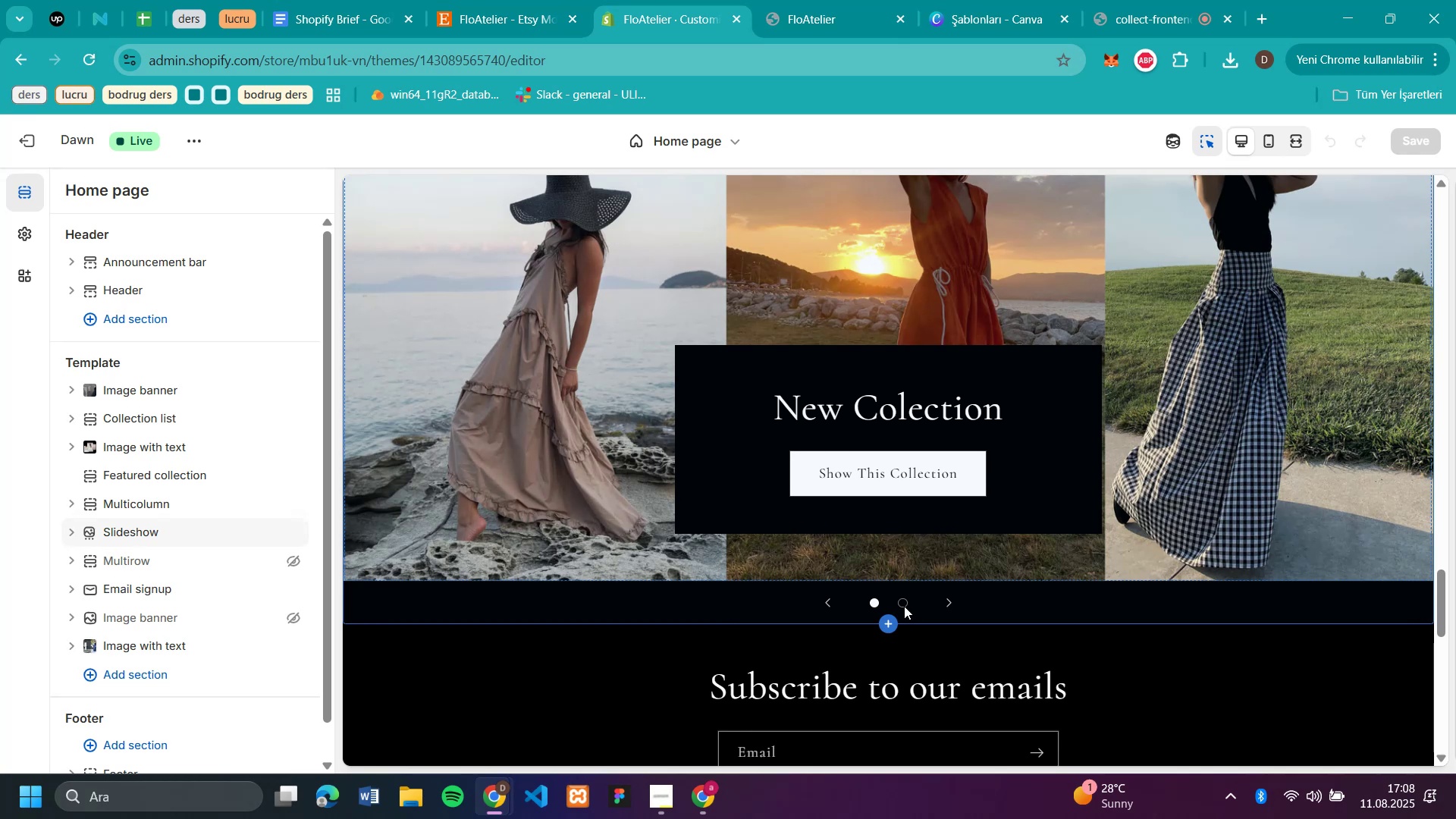 
left_click([904, 606])
 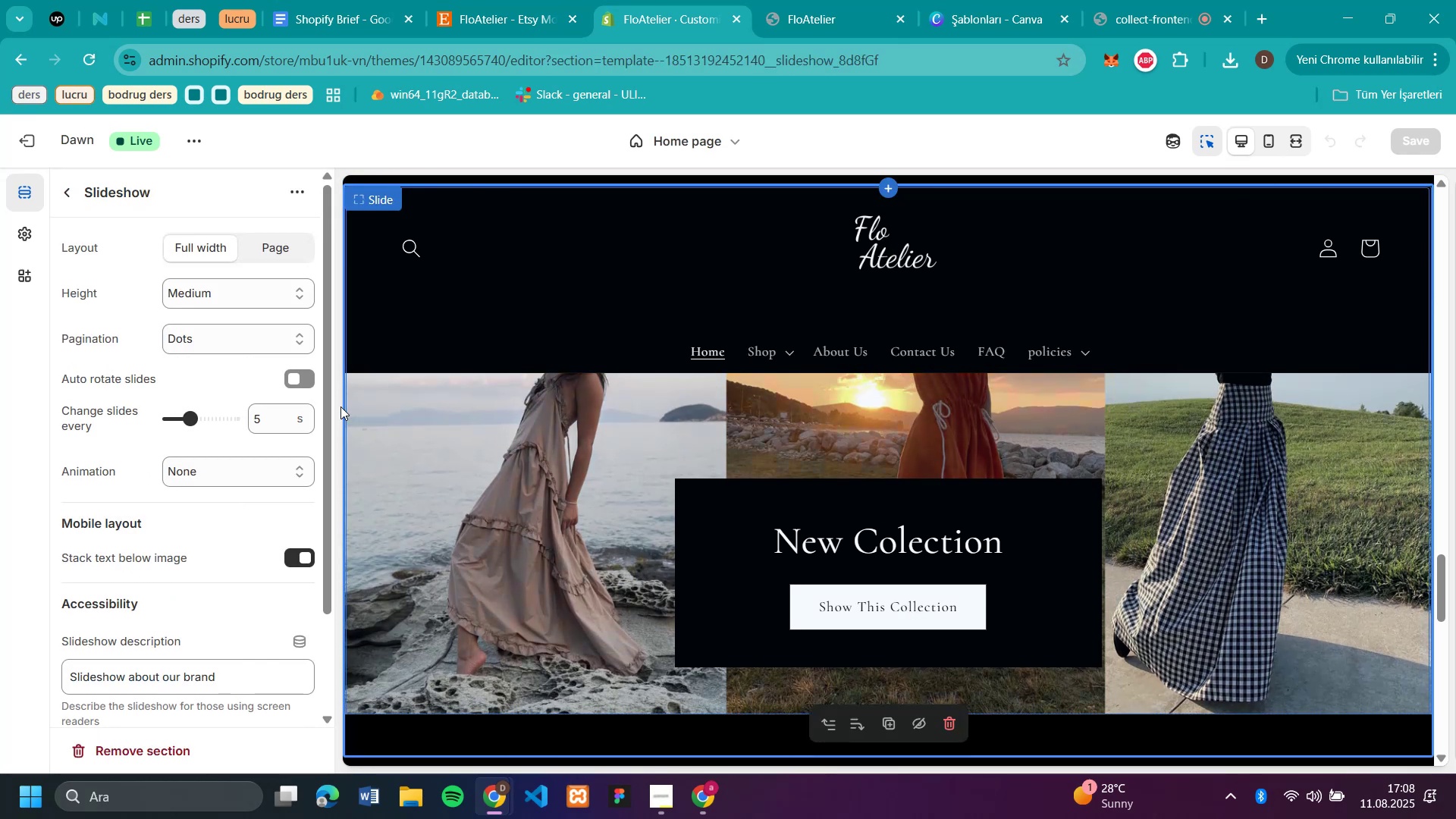 
left_click([67, 206])
 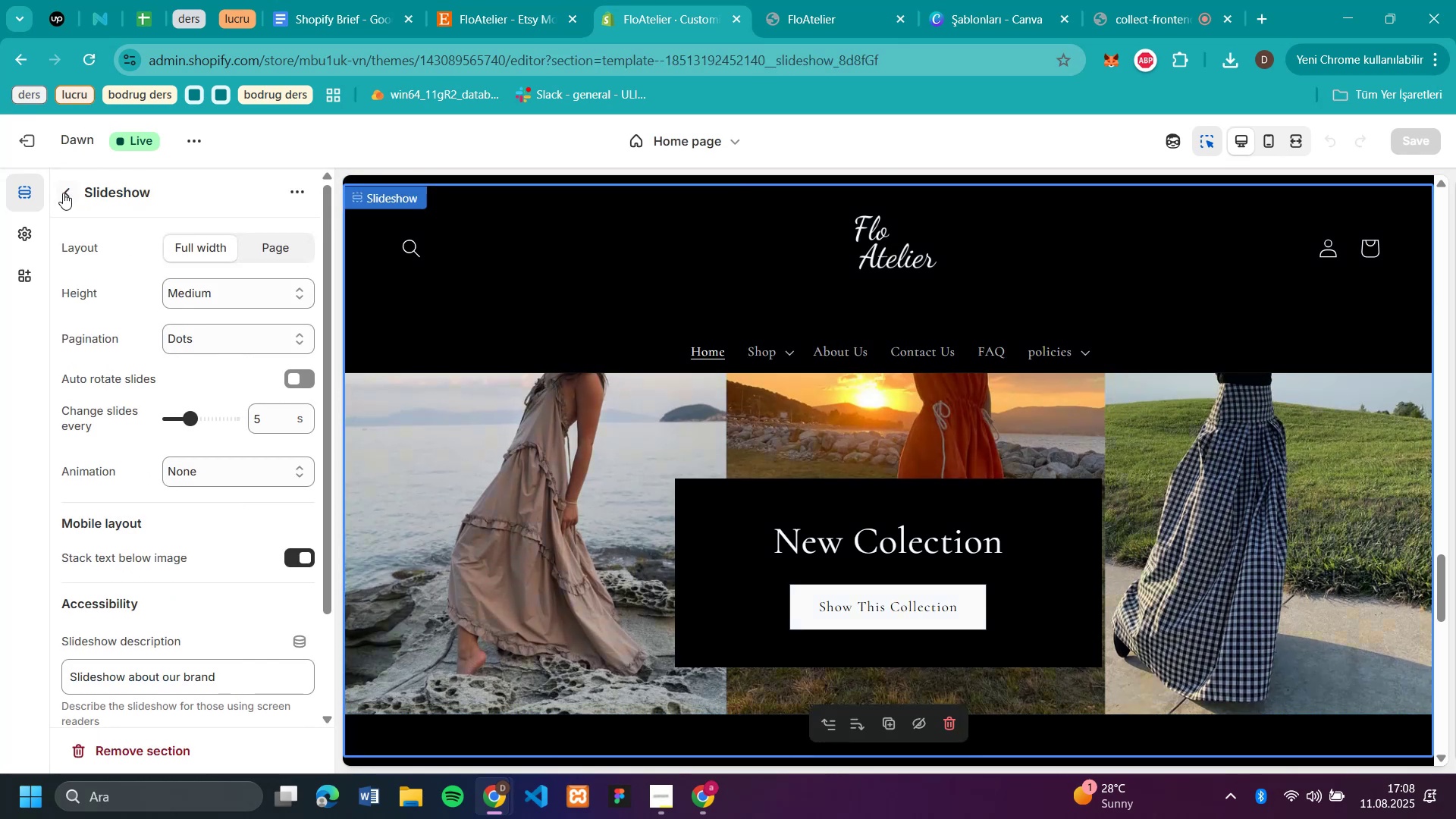 
double_click([71, 195])
 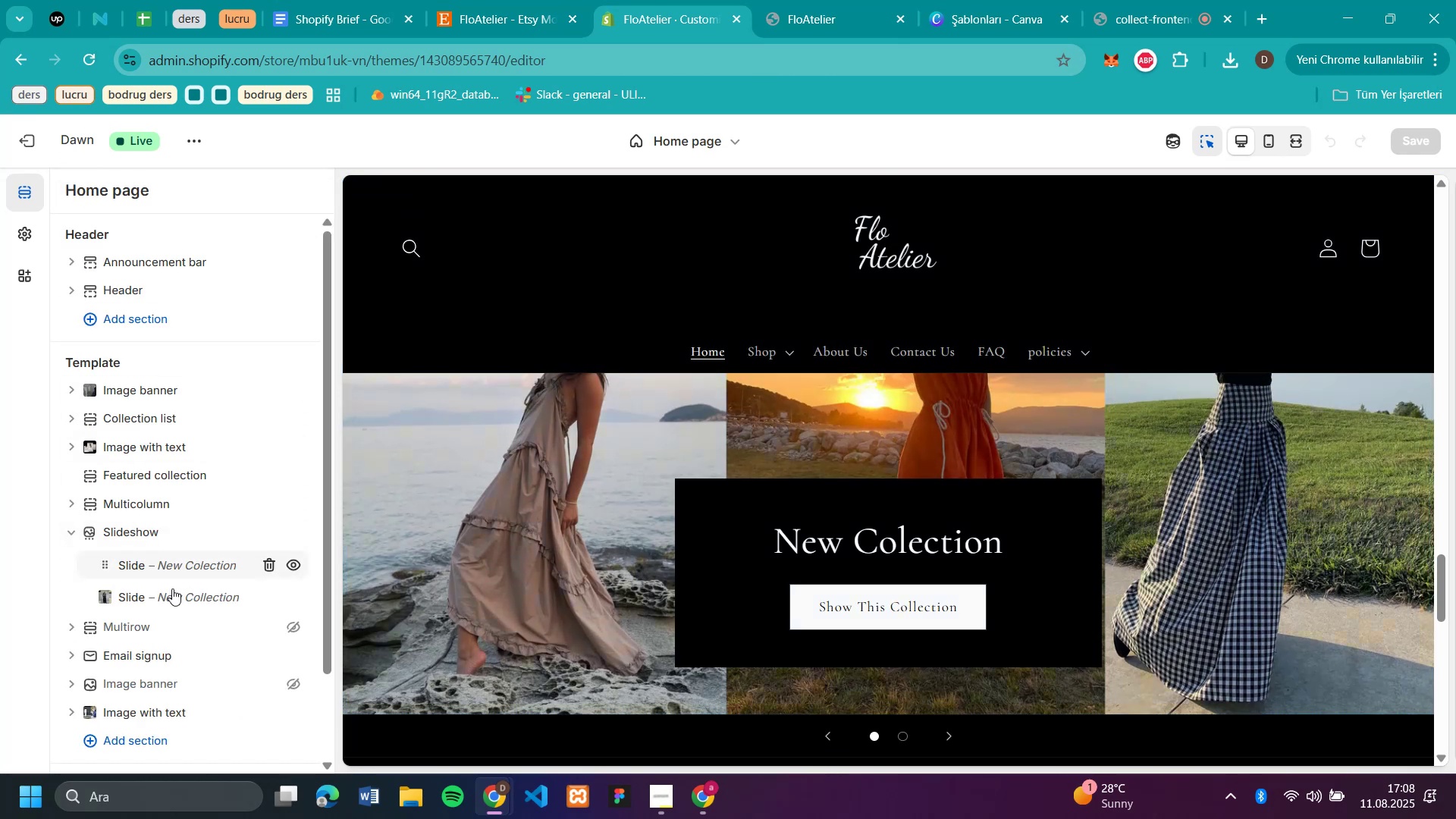 
left_click([171, 592])
 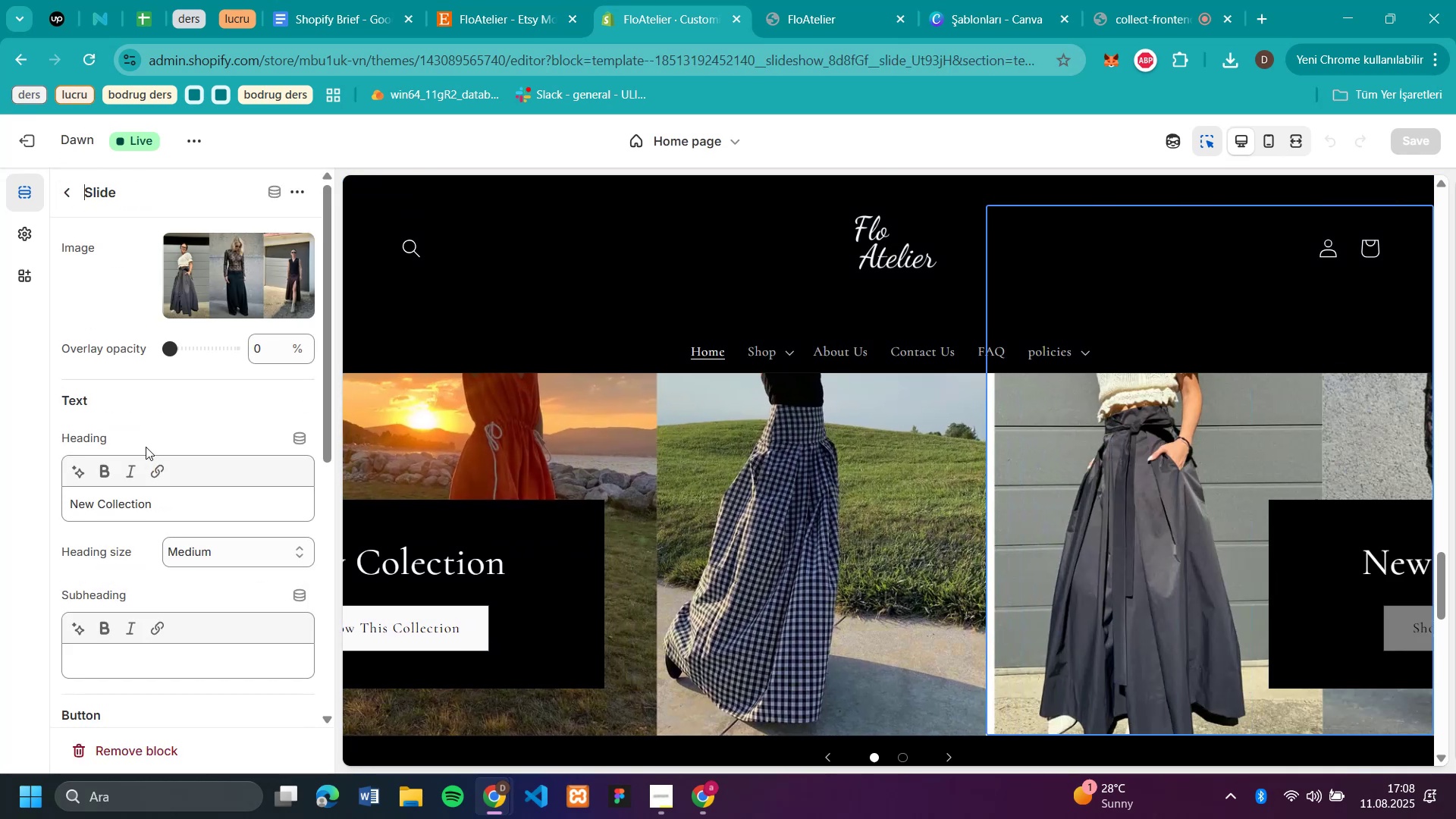 
scroll: coordinate [151, 448], scroll_direction: down, amount: 4.0
 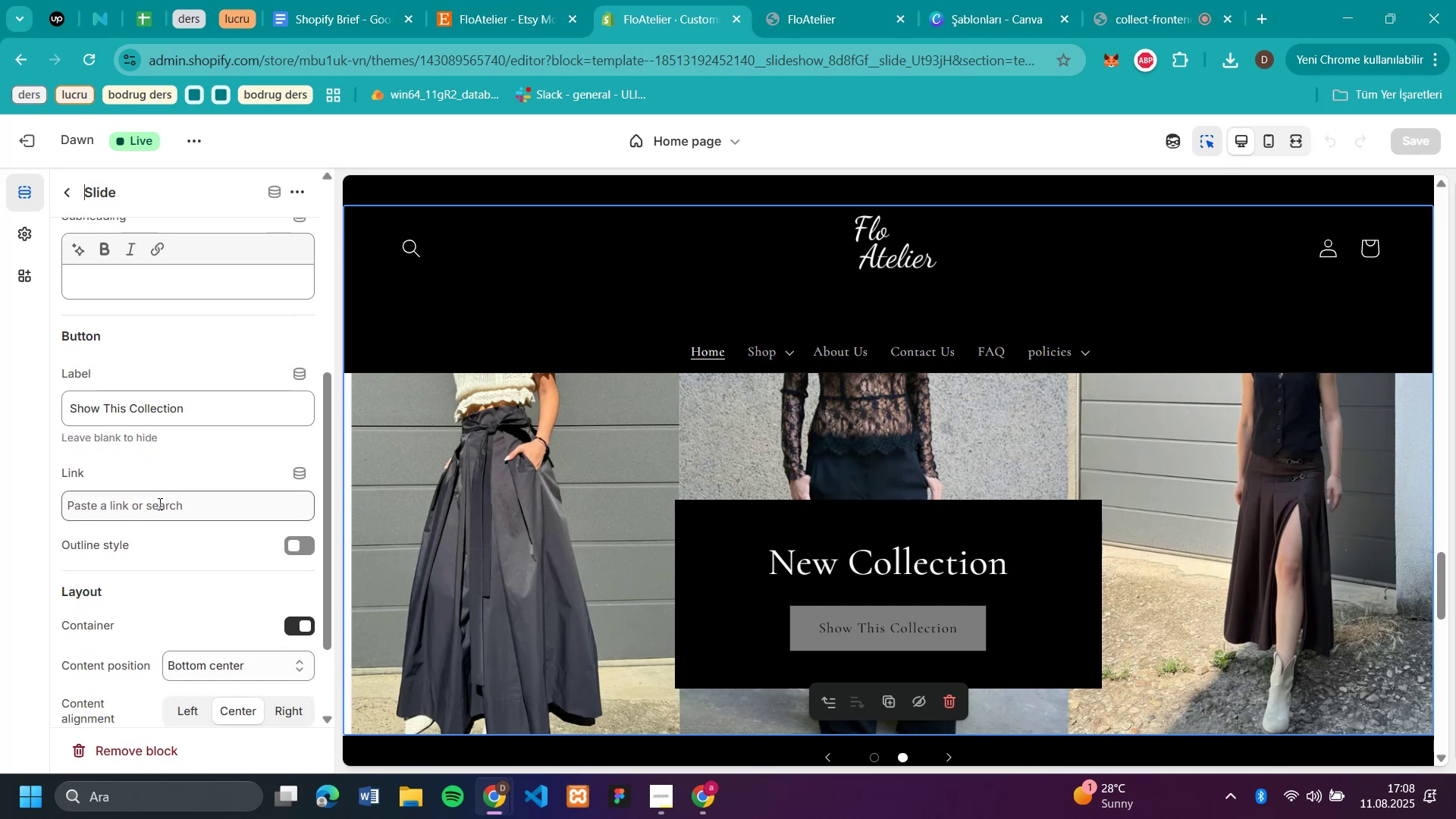 
left_click([158, 504])
 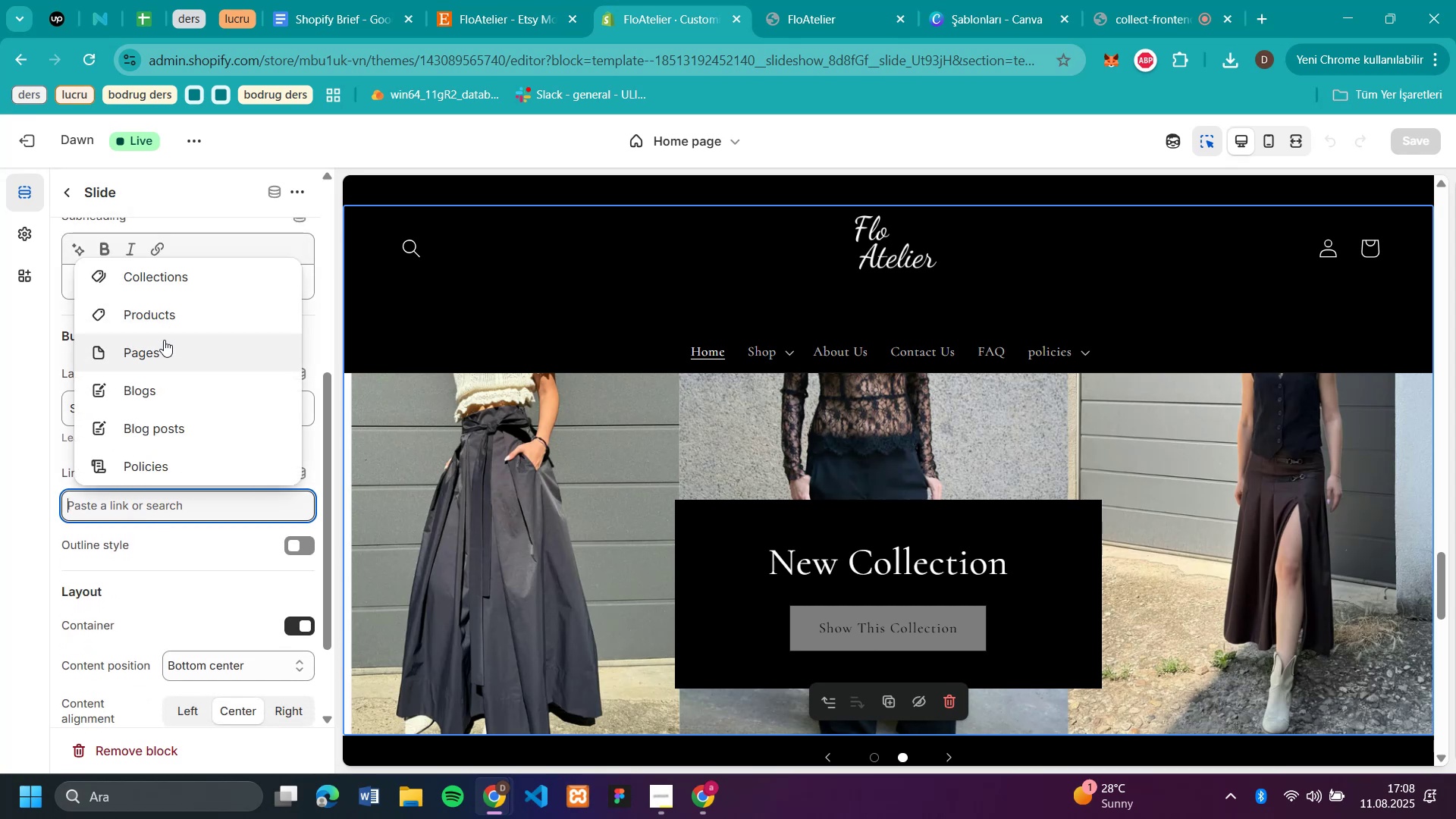 
left_click([162, 280])
 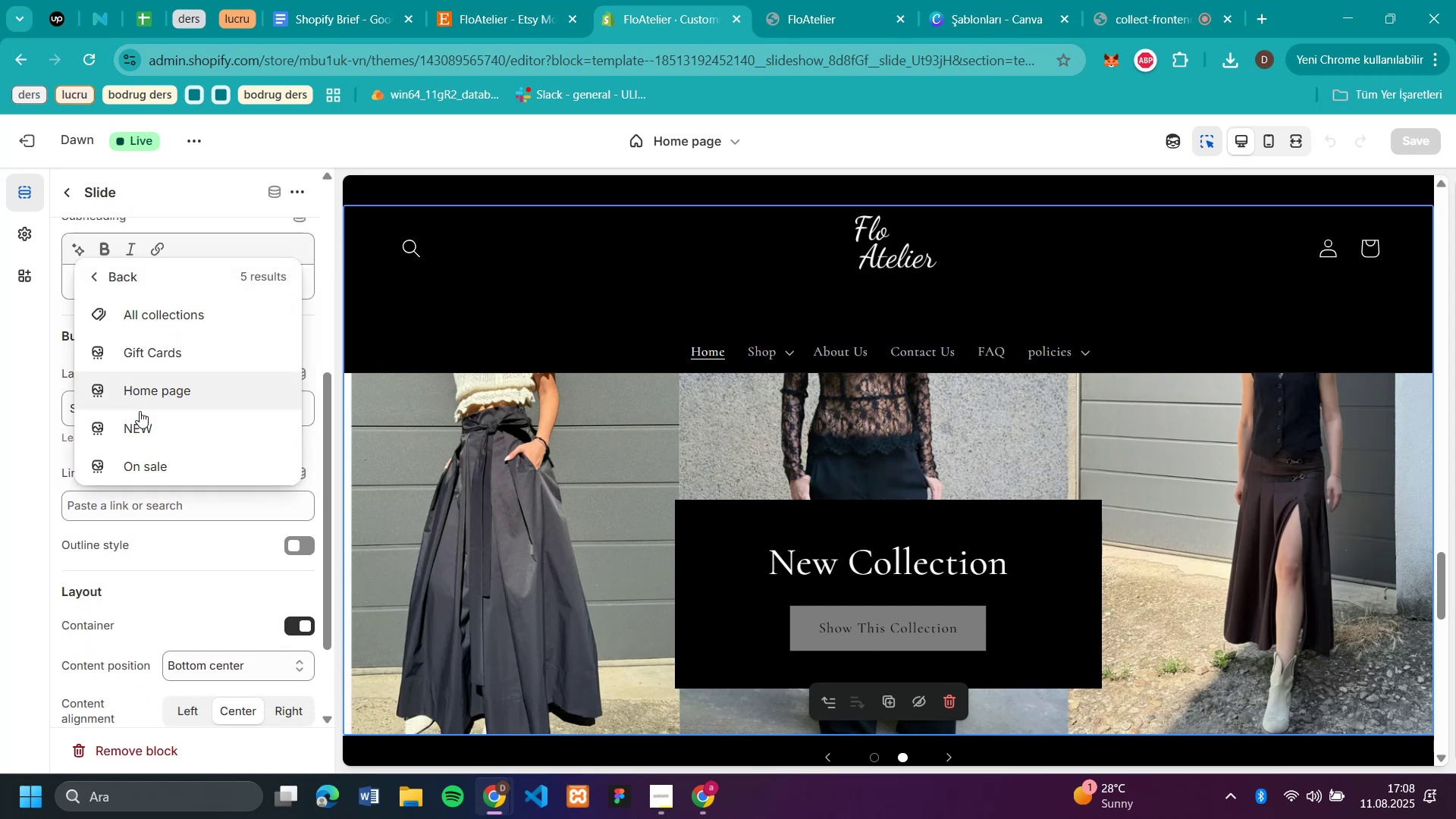 
left_click([134, 428])
 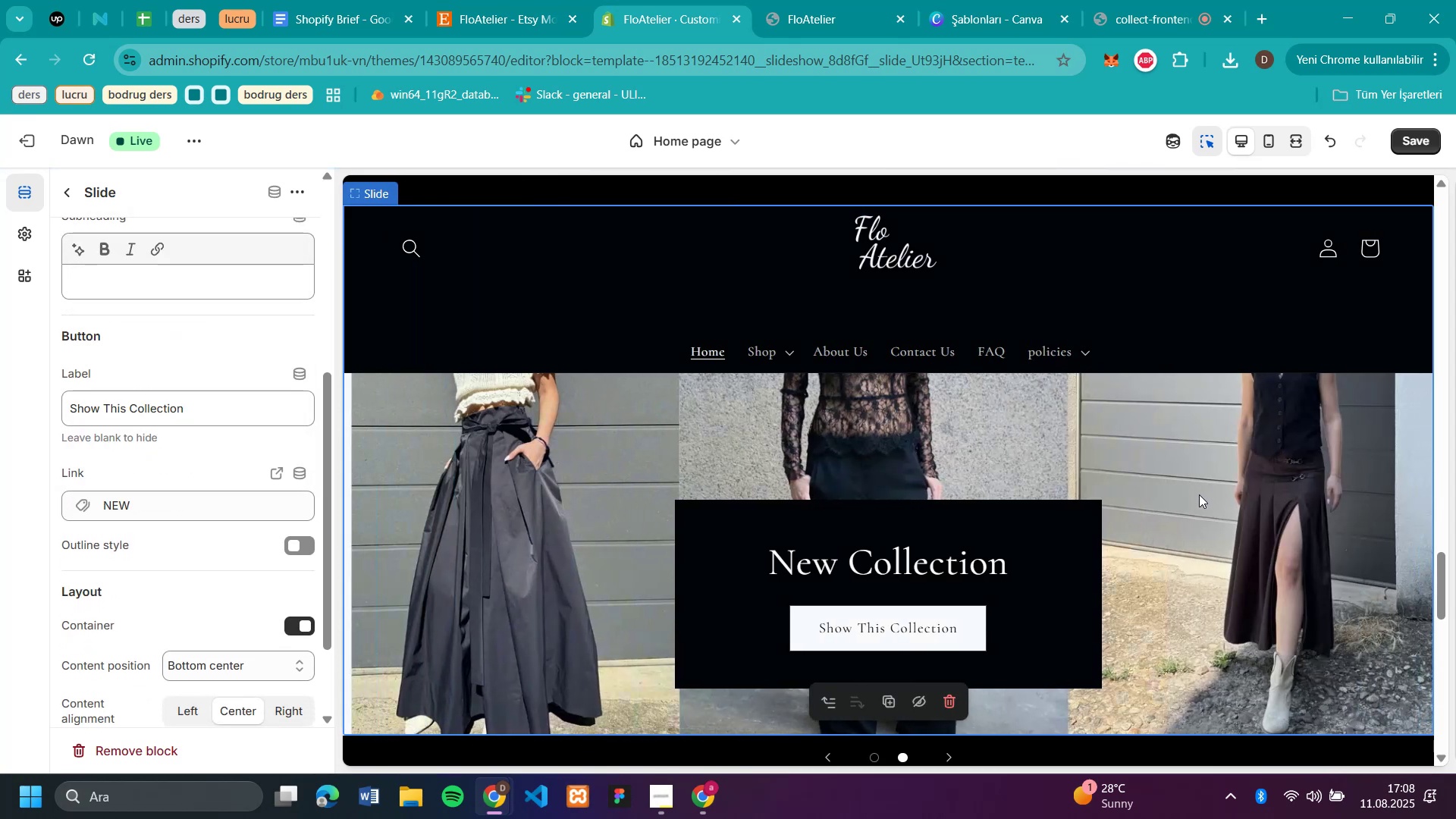 
scroll: coordinate [1312, 518], scroll_direction: down, amount: 17.0
 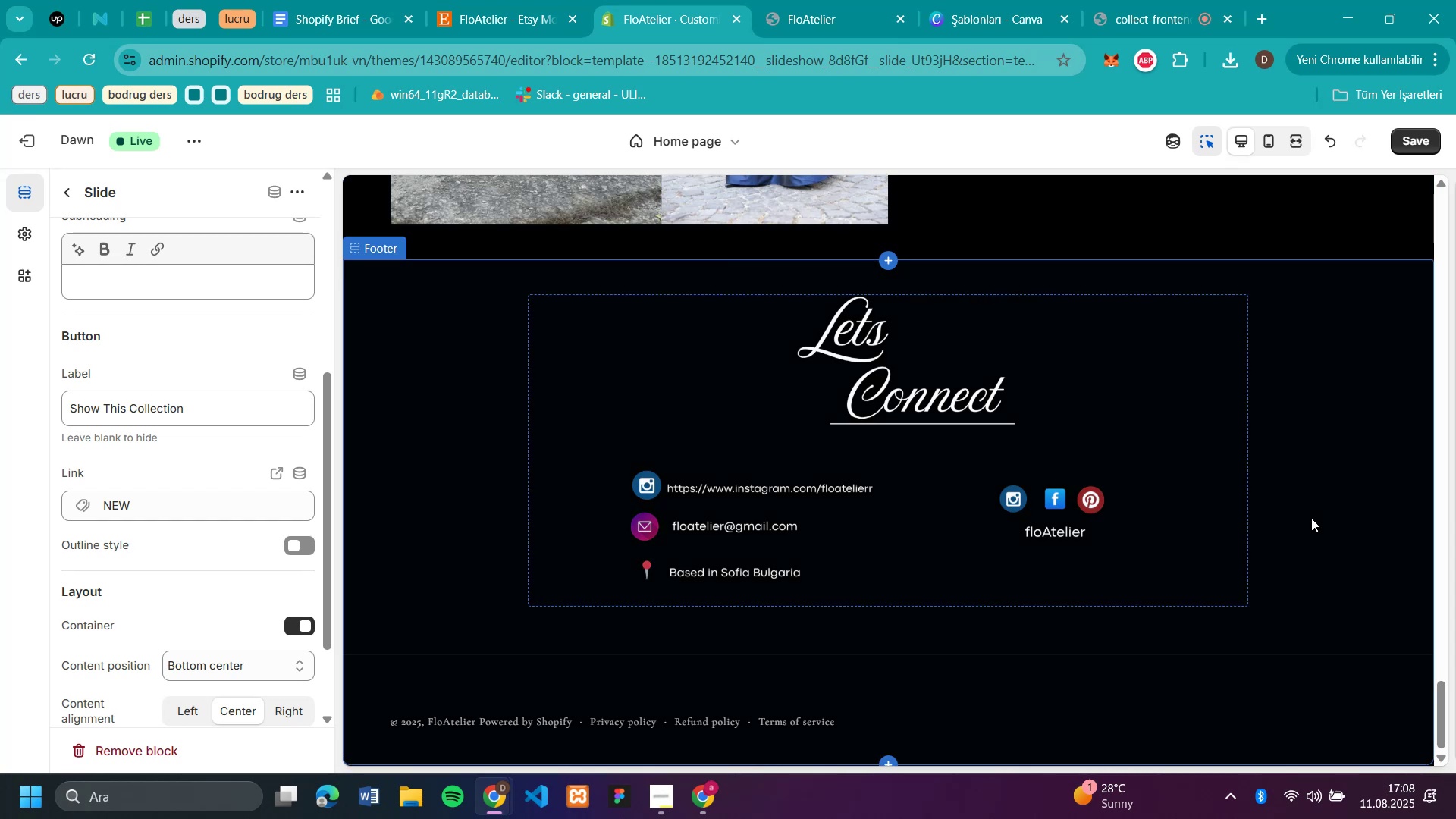 
scroll: coordinate [1256, 372], scroll_direction: up, amount: 50.0
 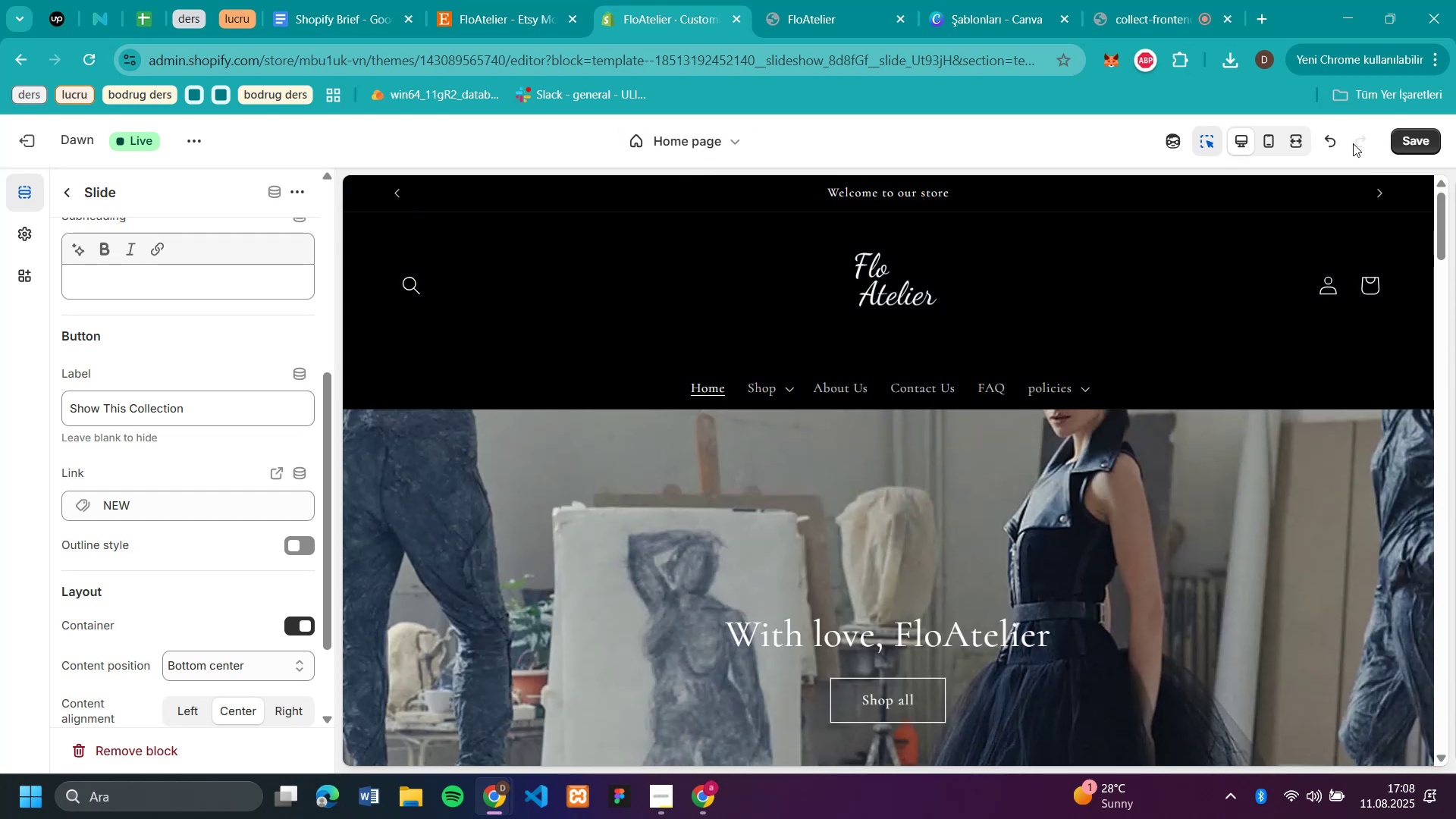 
left_click([1409, 143])
 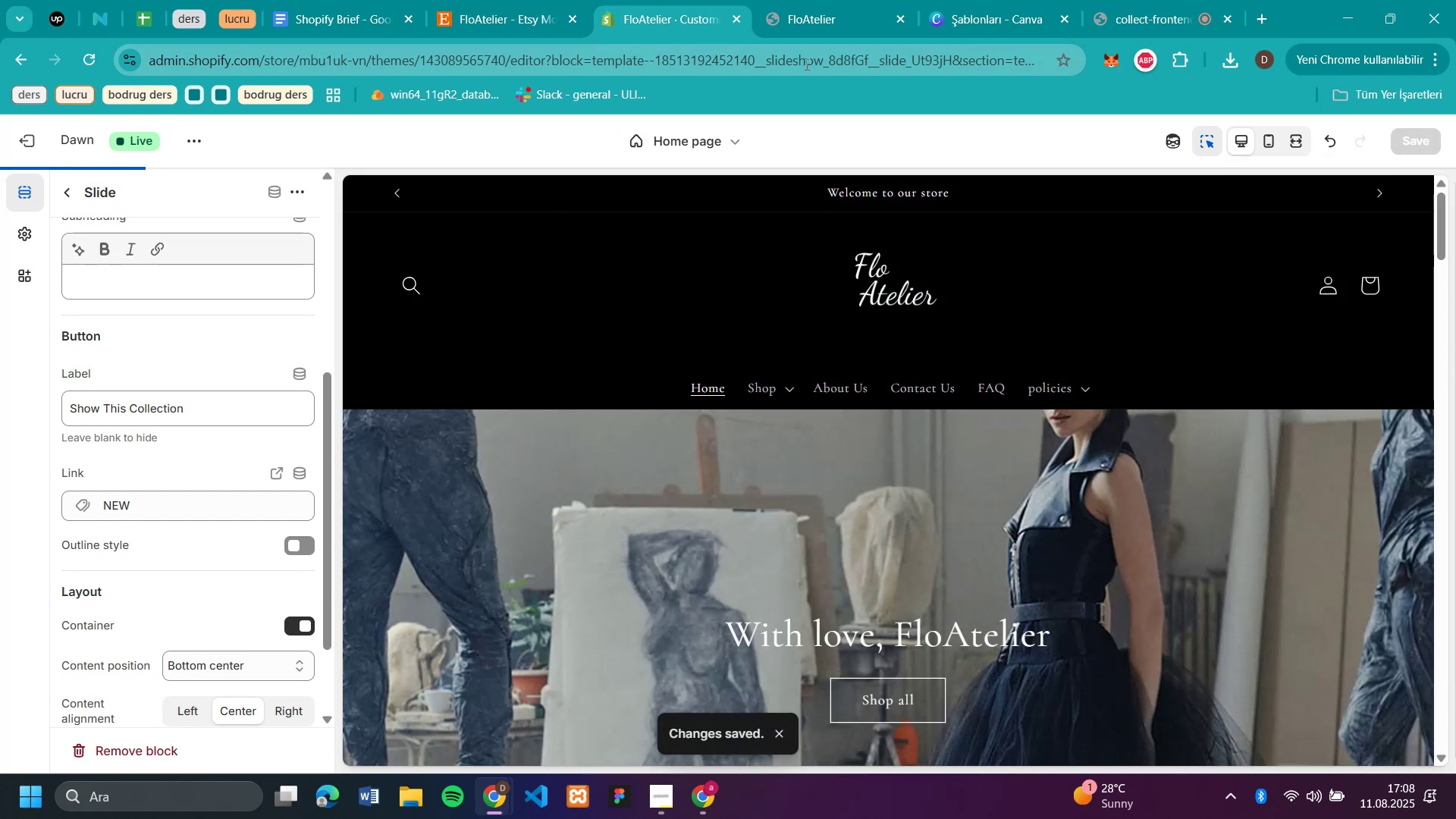 
left_click([808, 20])
 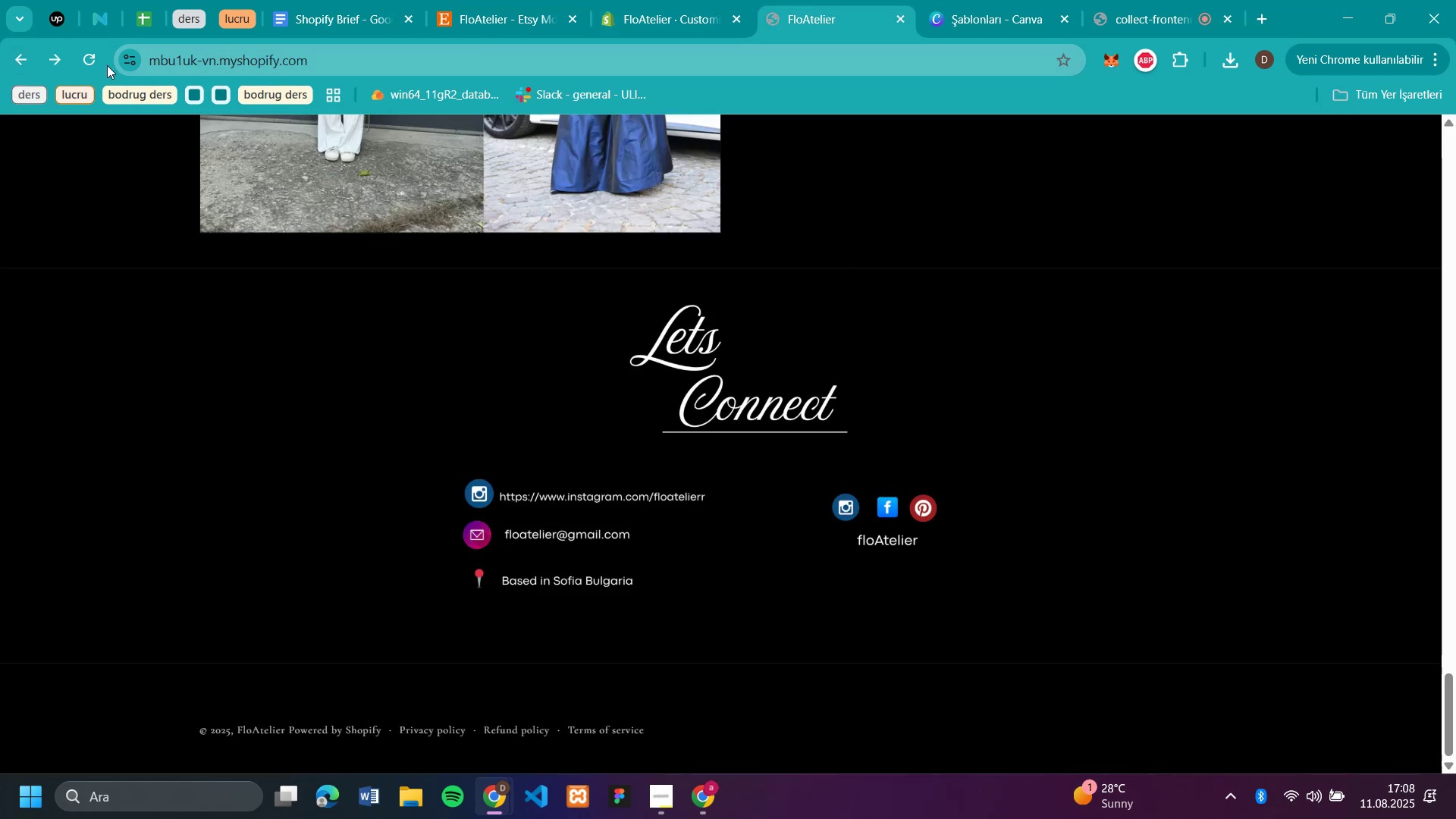 
left_click([91, 61])
 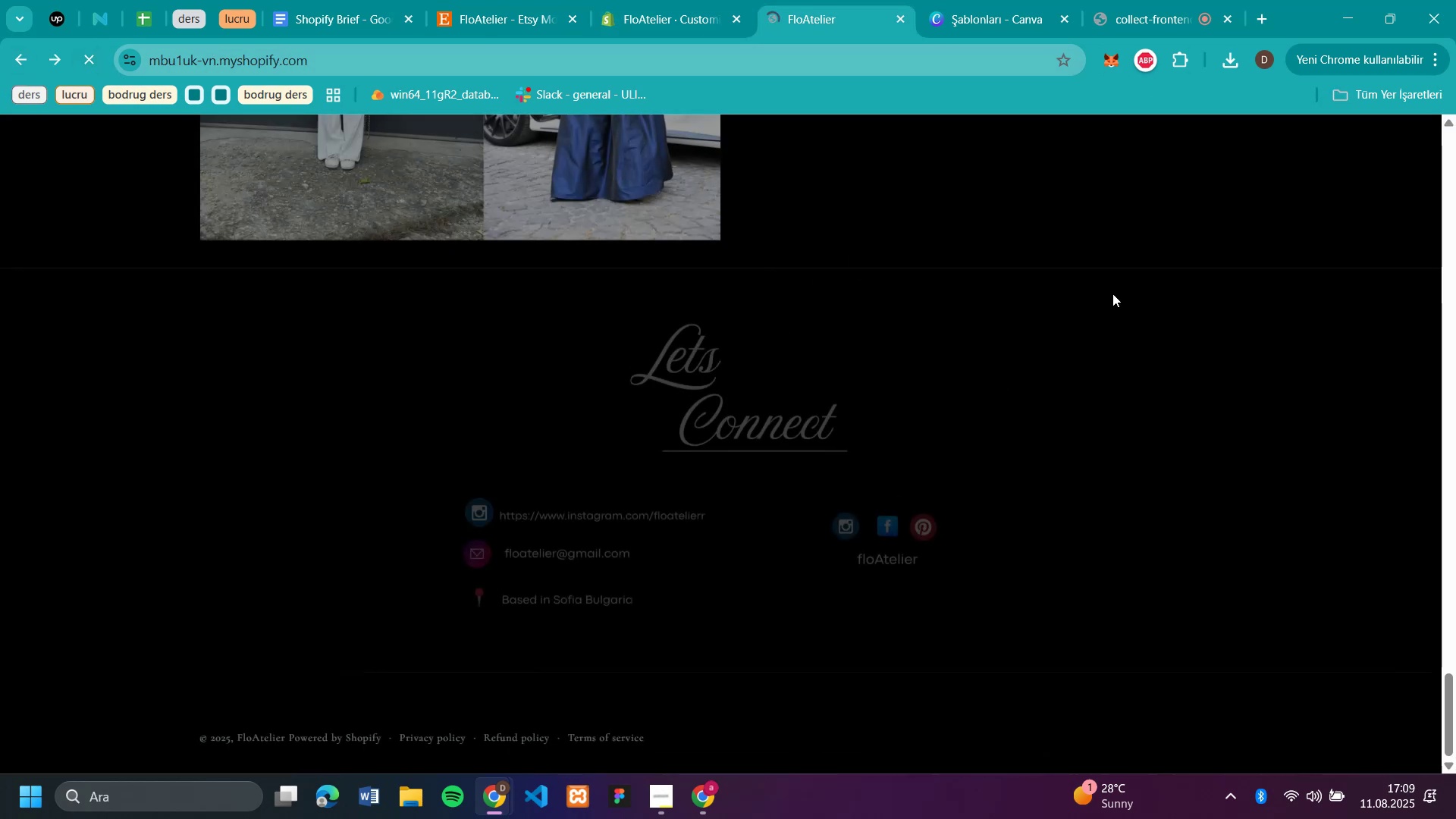 
scroll: coordinate [1114, 391], scroll_direction: up, amount: 4.0
 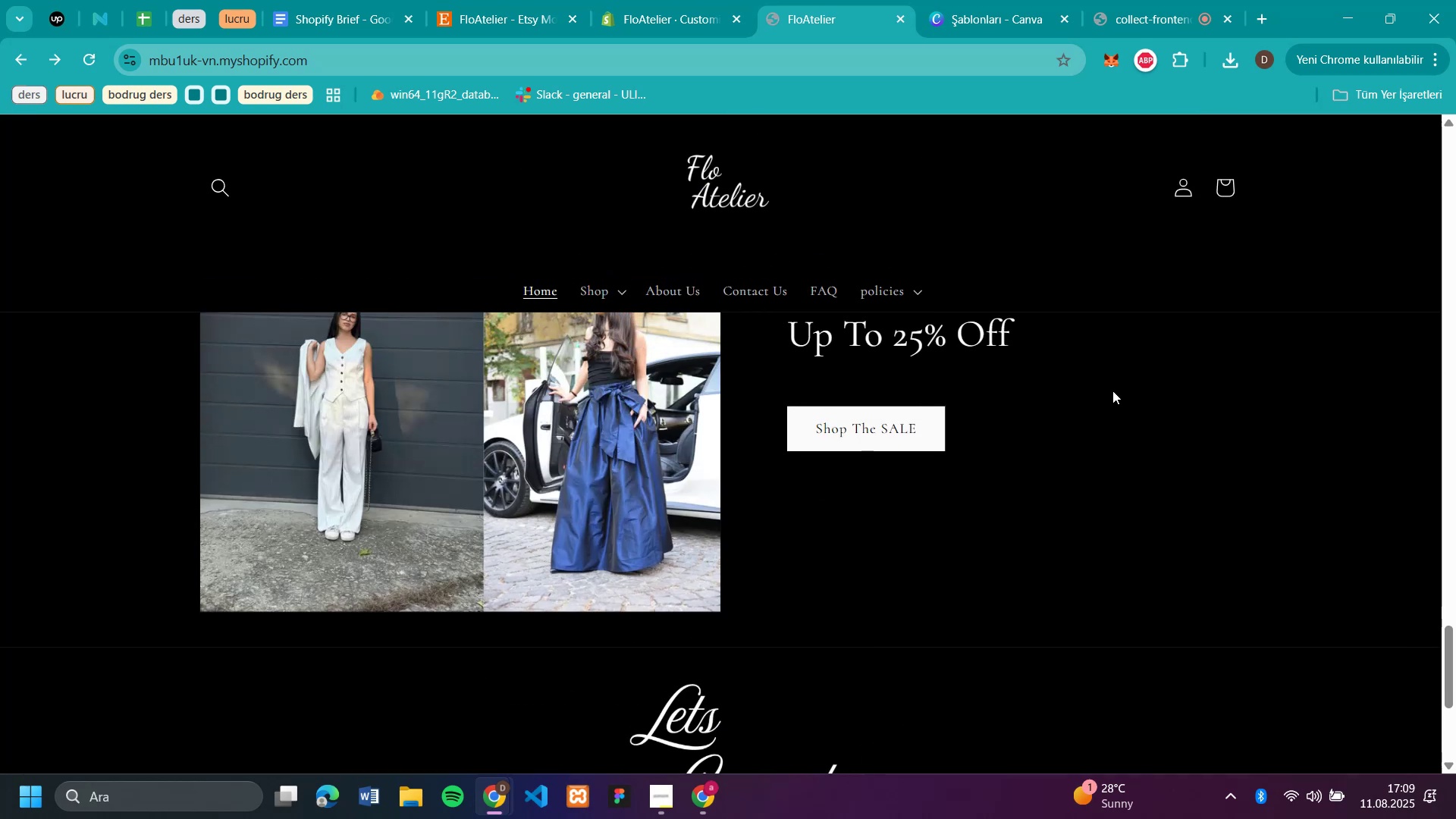 
scroll: coordinate [1112, 391], scroll_direction: none, amount: 0.0
 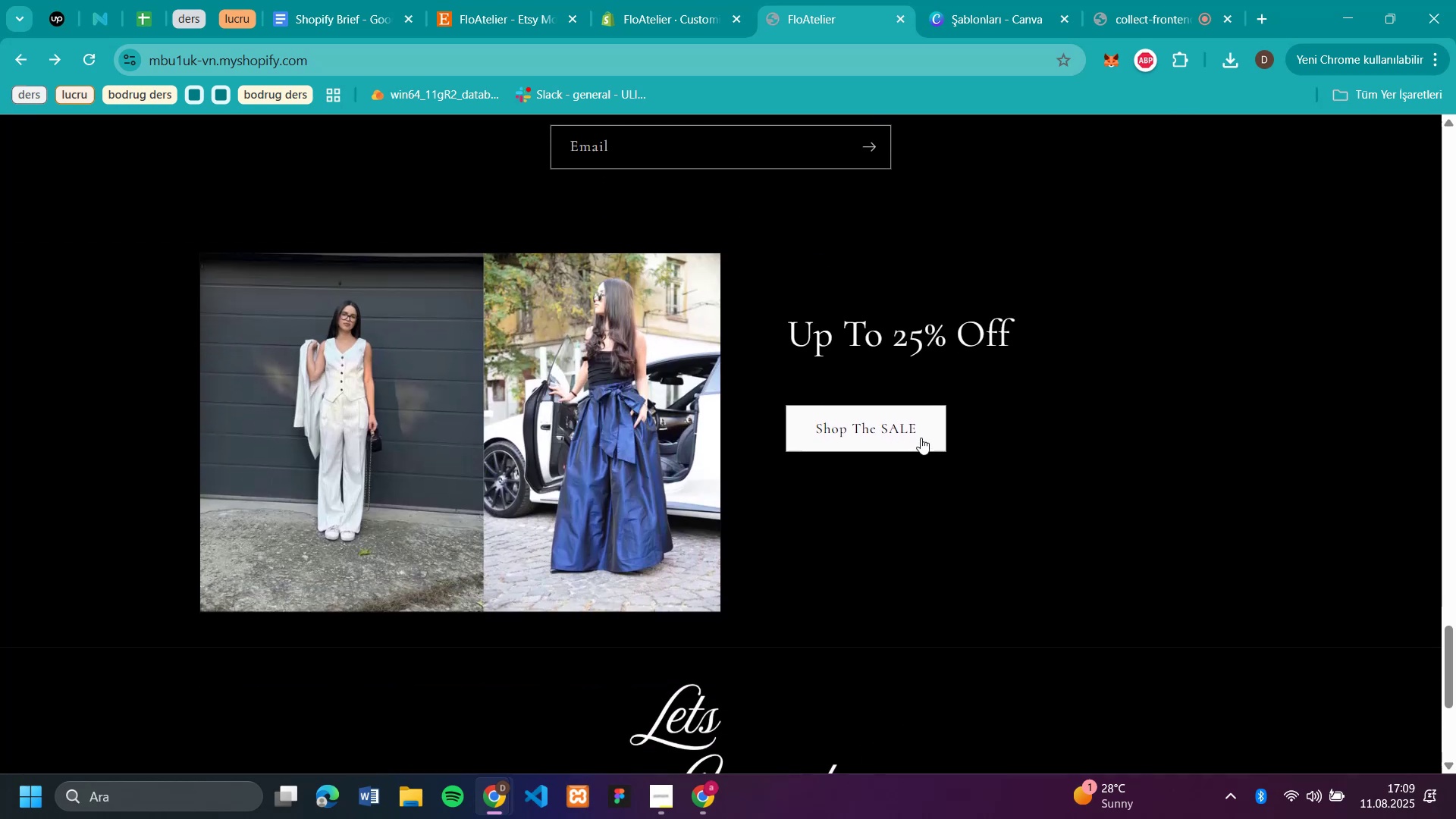 
left_click([912, 434])
 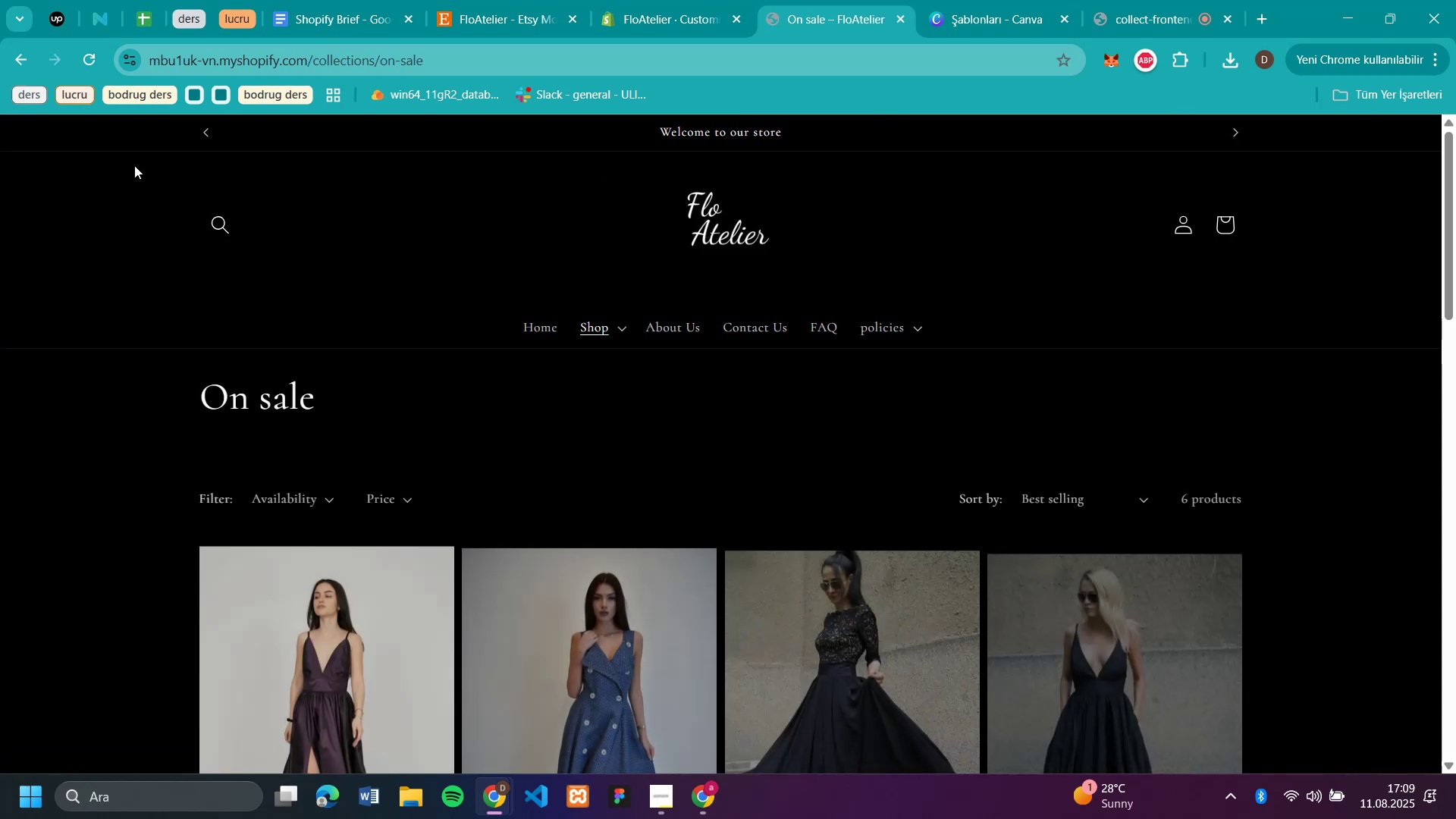 
scroll: coordinate [583, 417], scroll_direction: down, amount: 2.0
 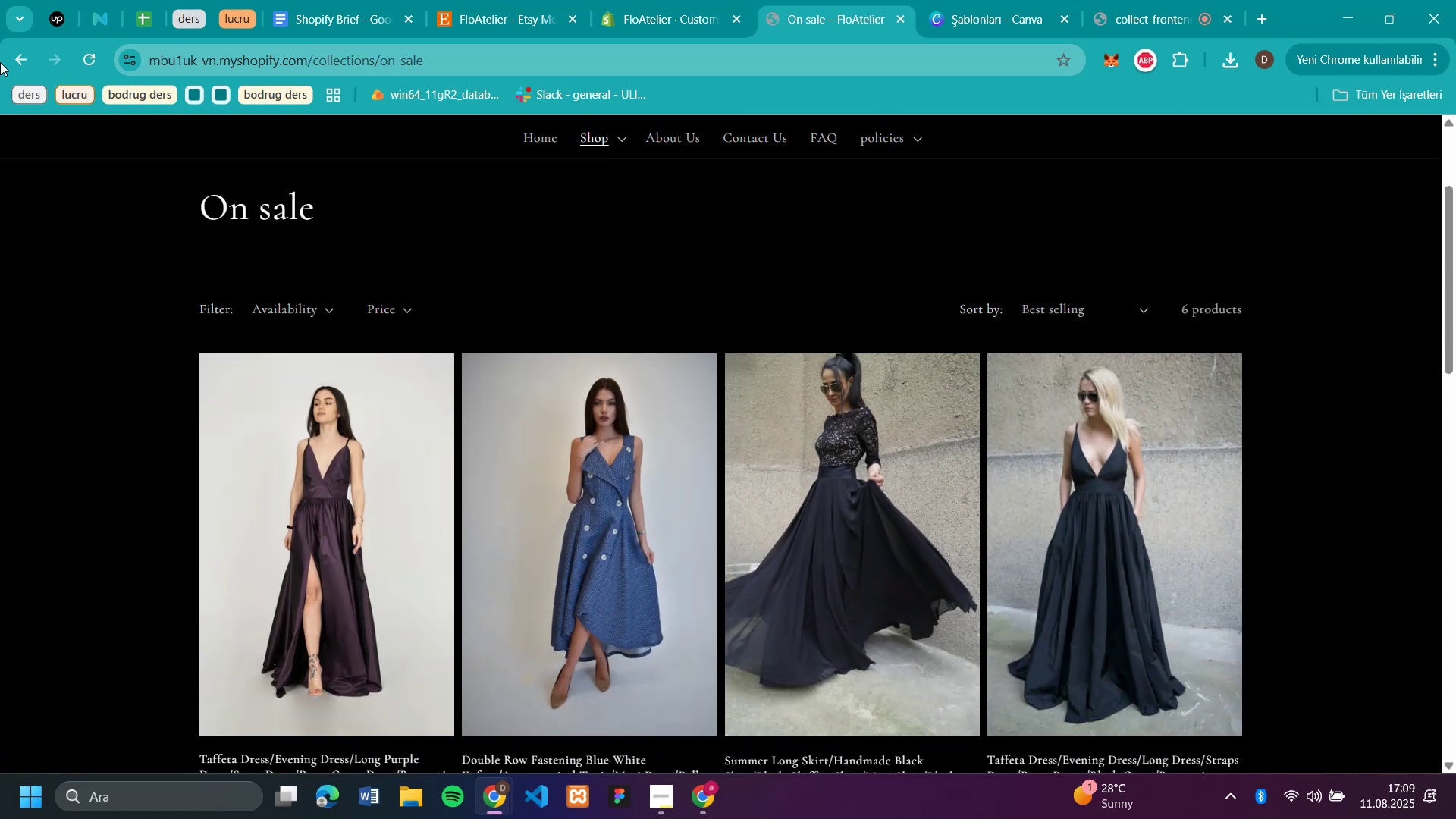 
left_click([14, 58])
 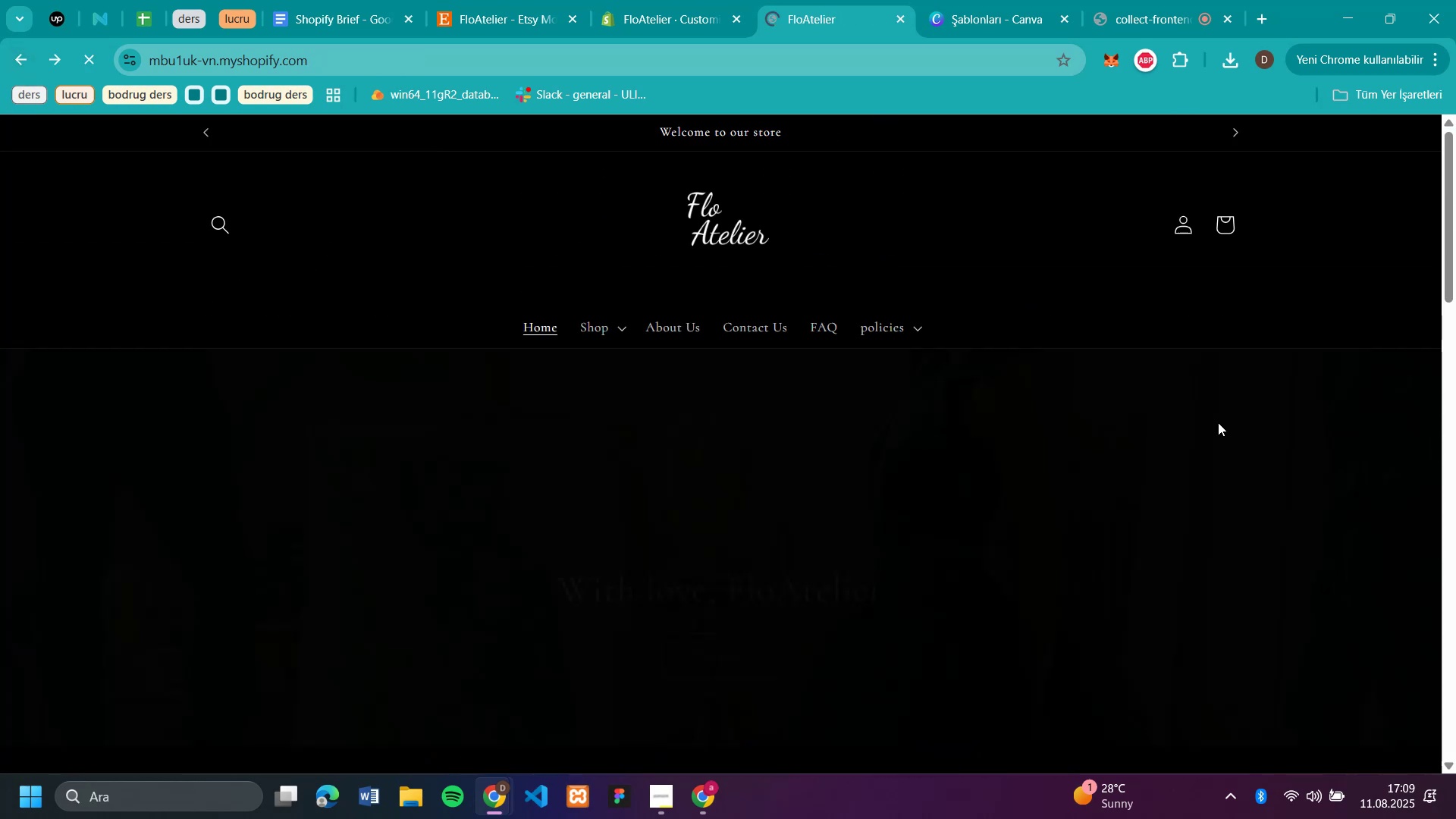 
scroll: coordinate [1218, 422], scroll_direction: up, amount: 8.0
 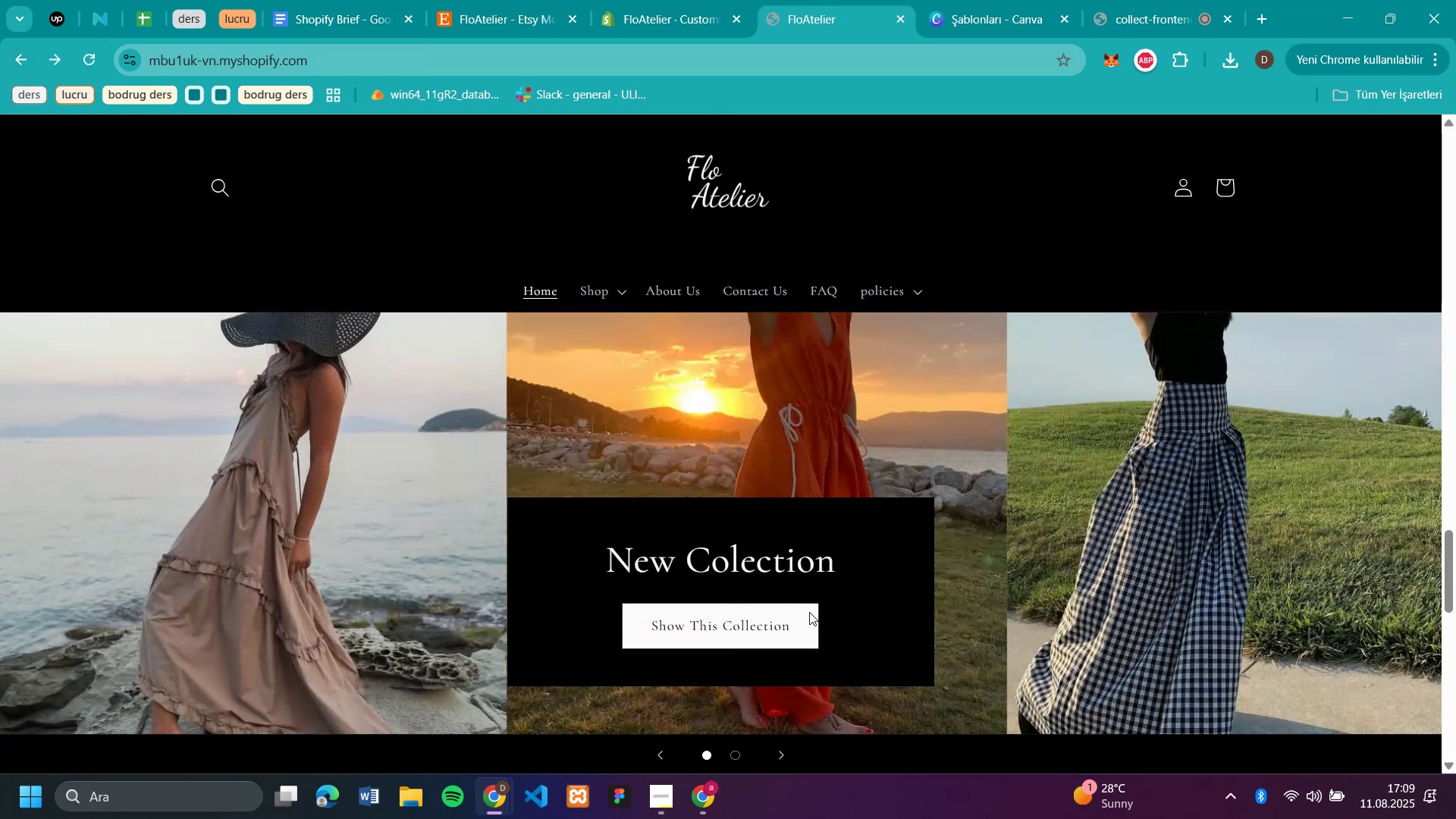 
left_click([789, 618])
 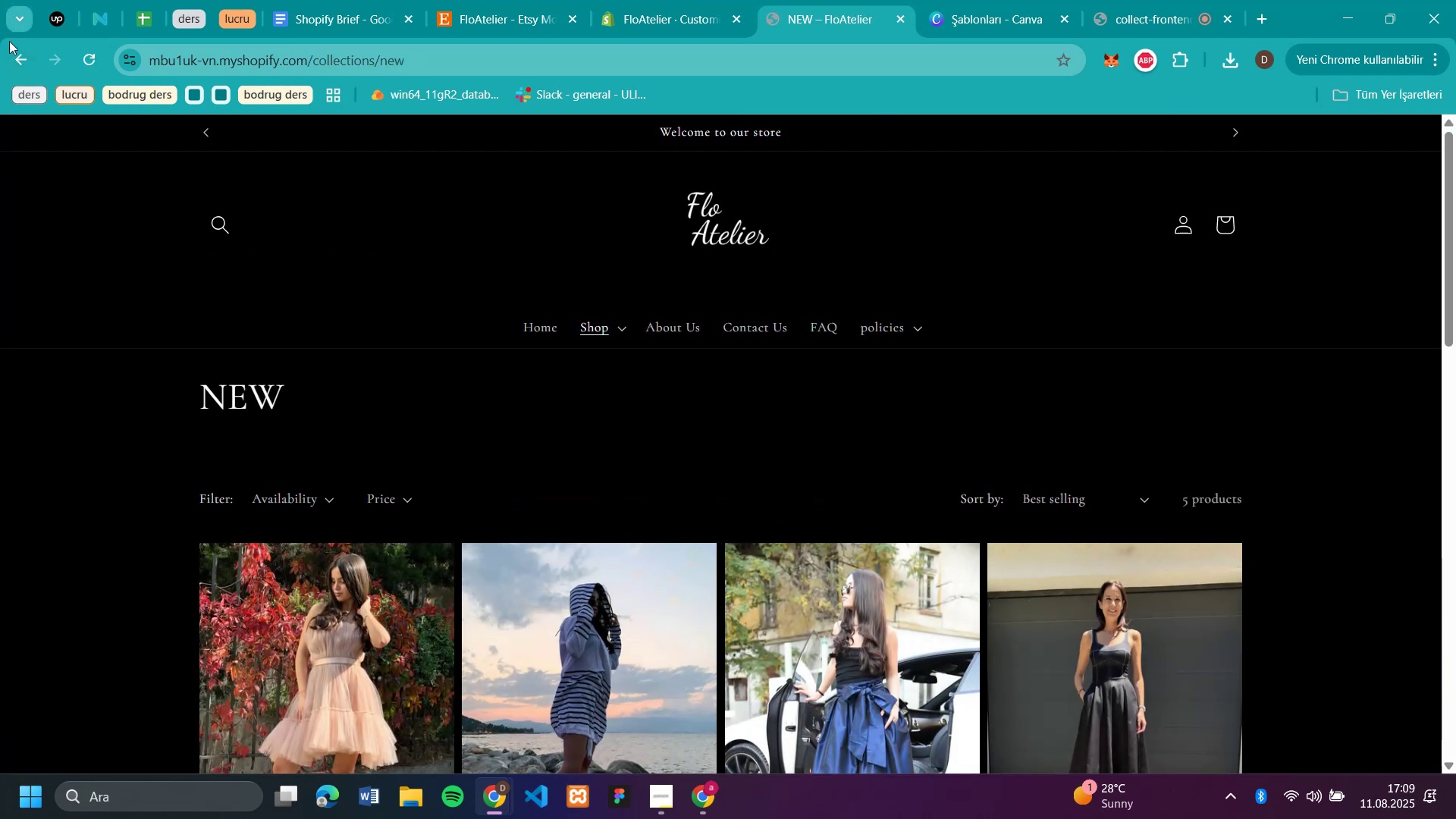 
left_click([15, 54])
 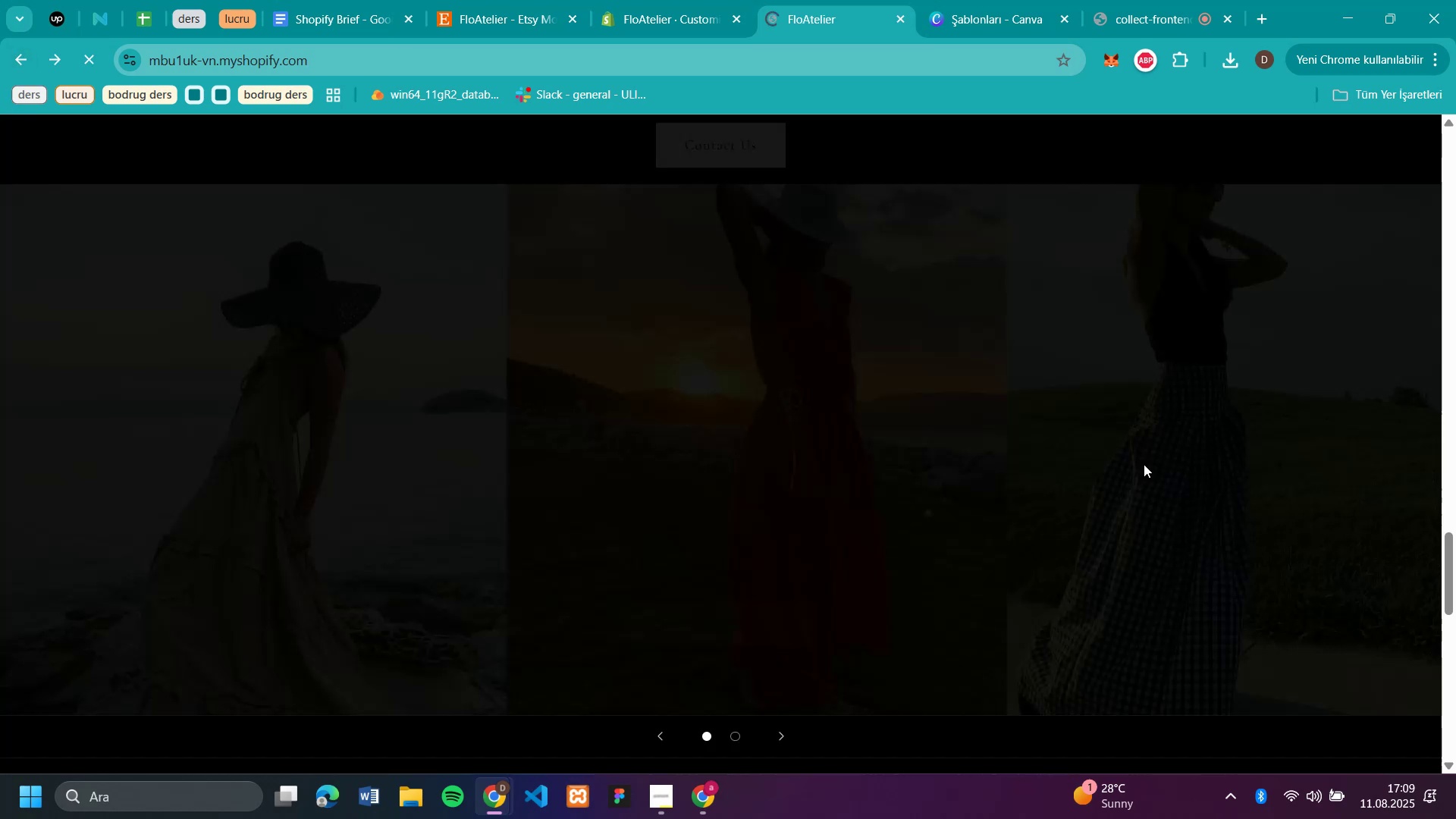 
scroll: coordinate [1144, 464], scroll_direction: down, amount: 2.0
 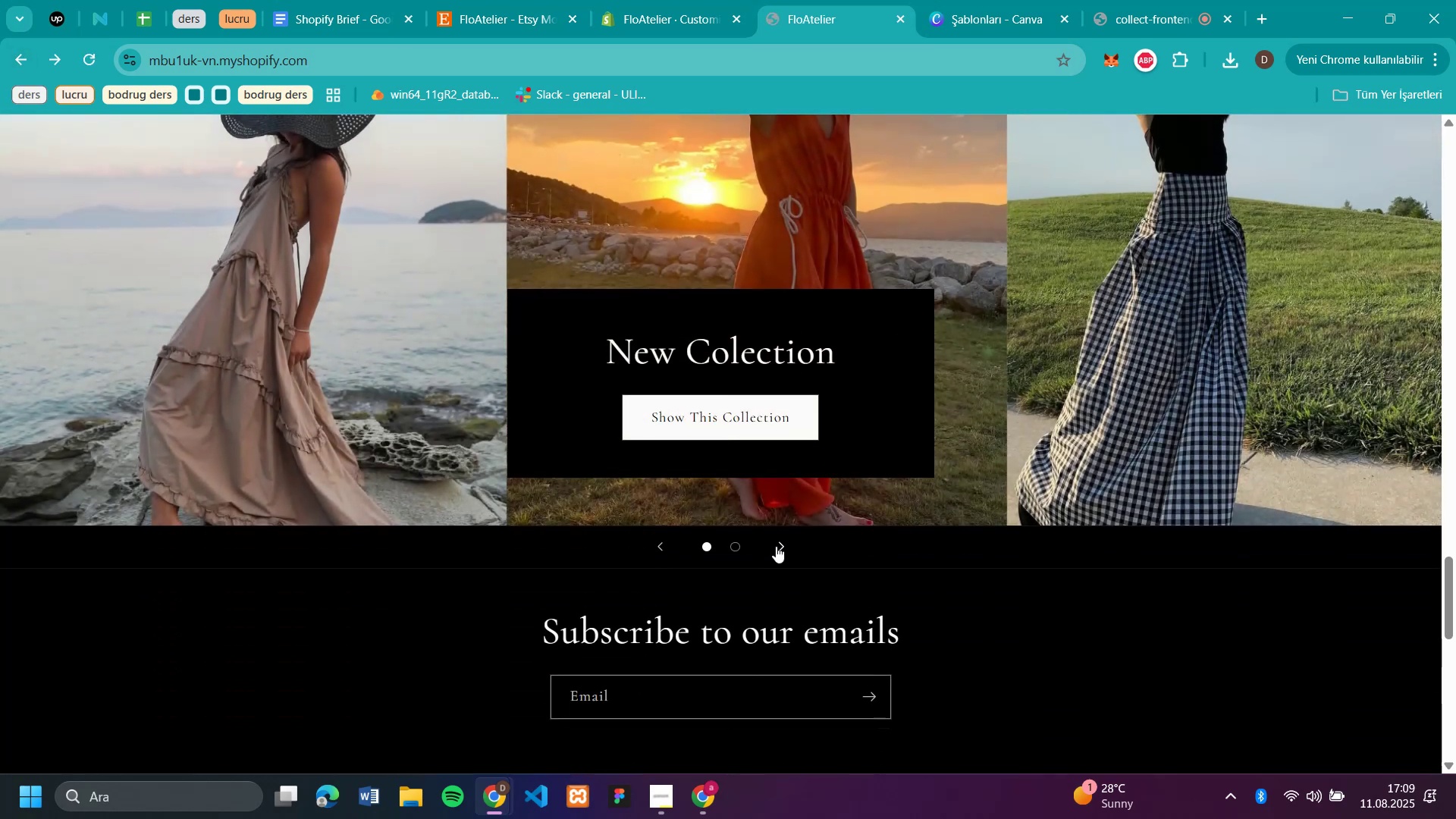 
left_click([776, 546])
 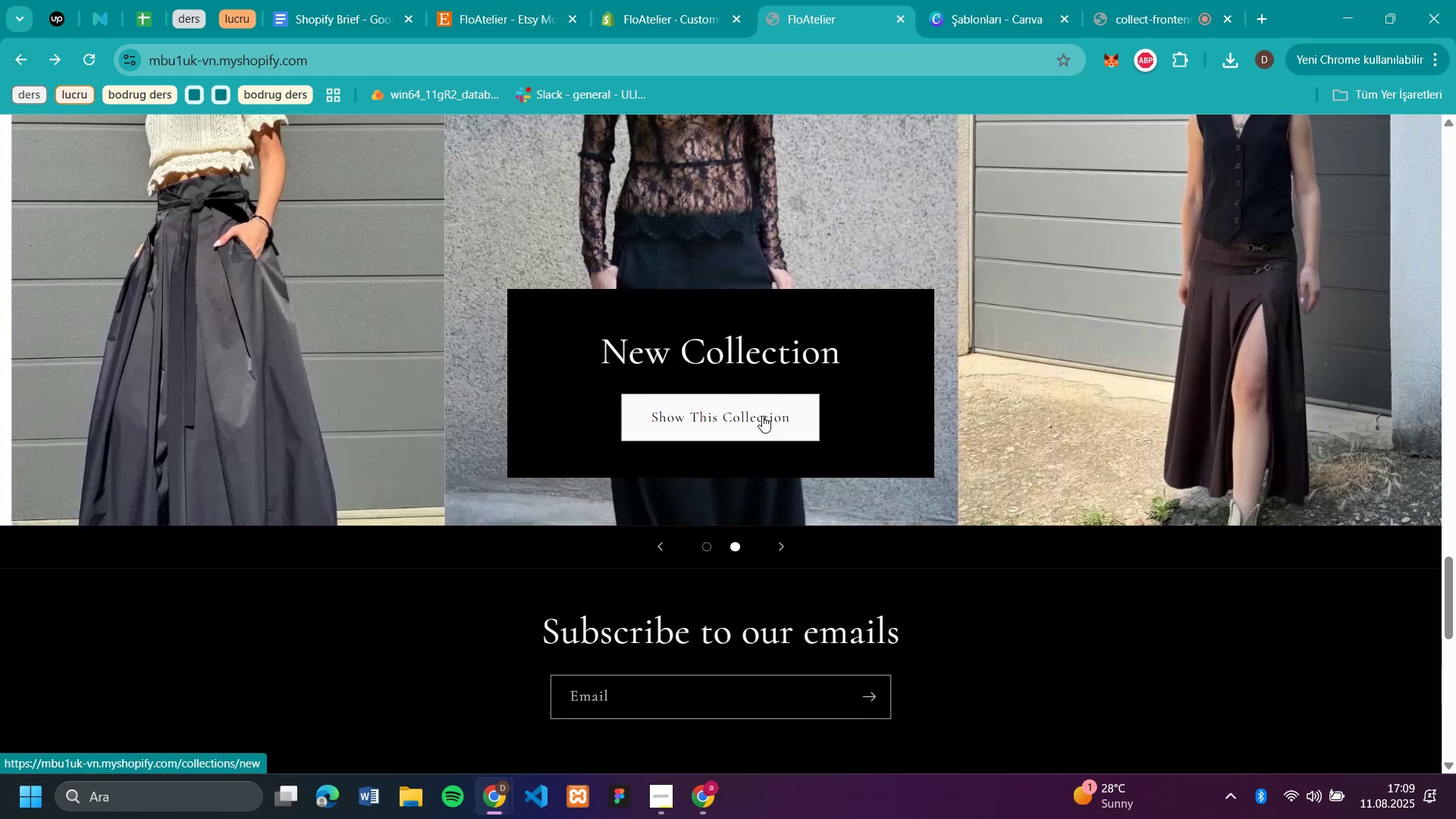 
left_click([762, 416])
 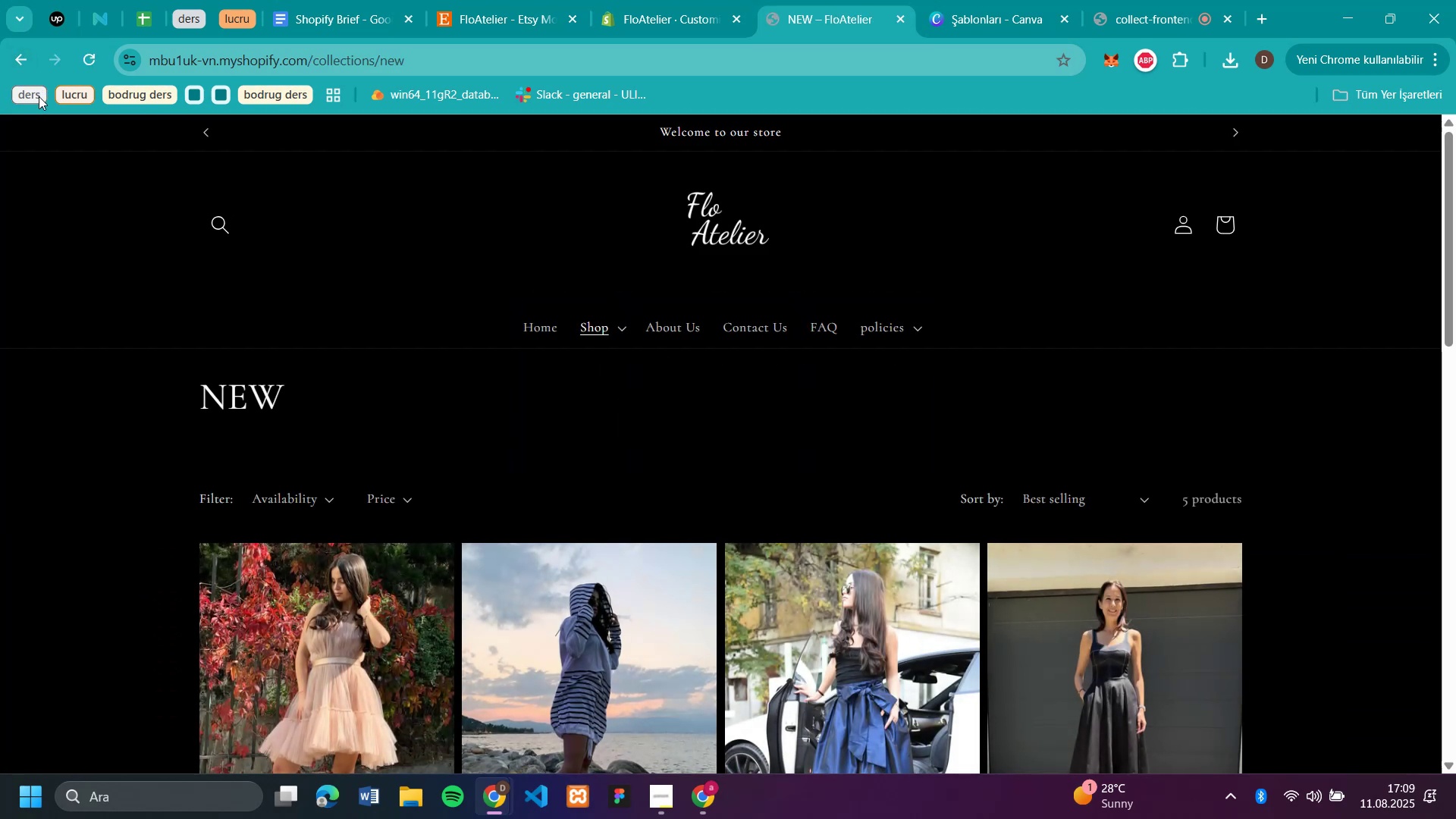 
left_click([17, 52])
 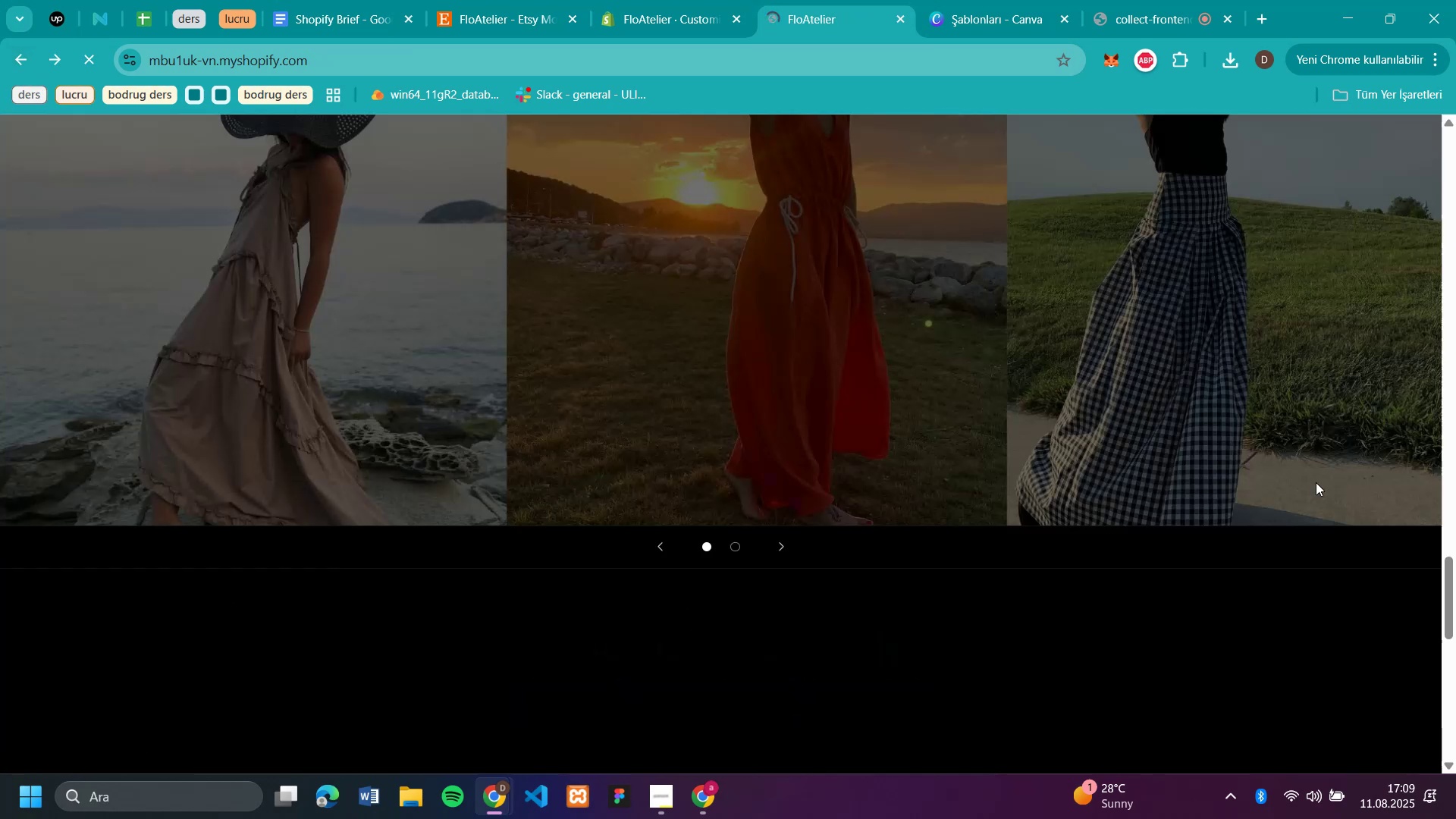 
scroll: coordinate [1318, 482], scroll_direction: up, amount: 7.0
 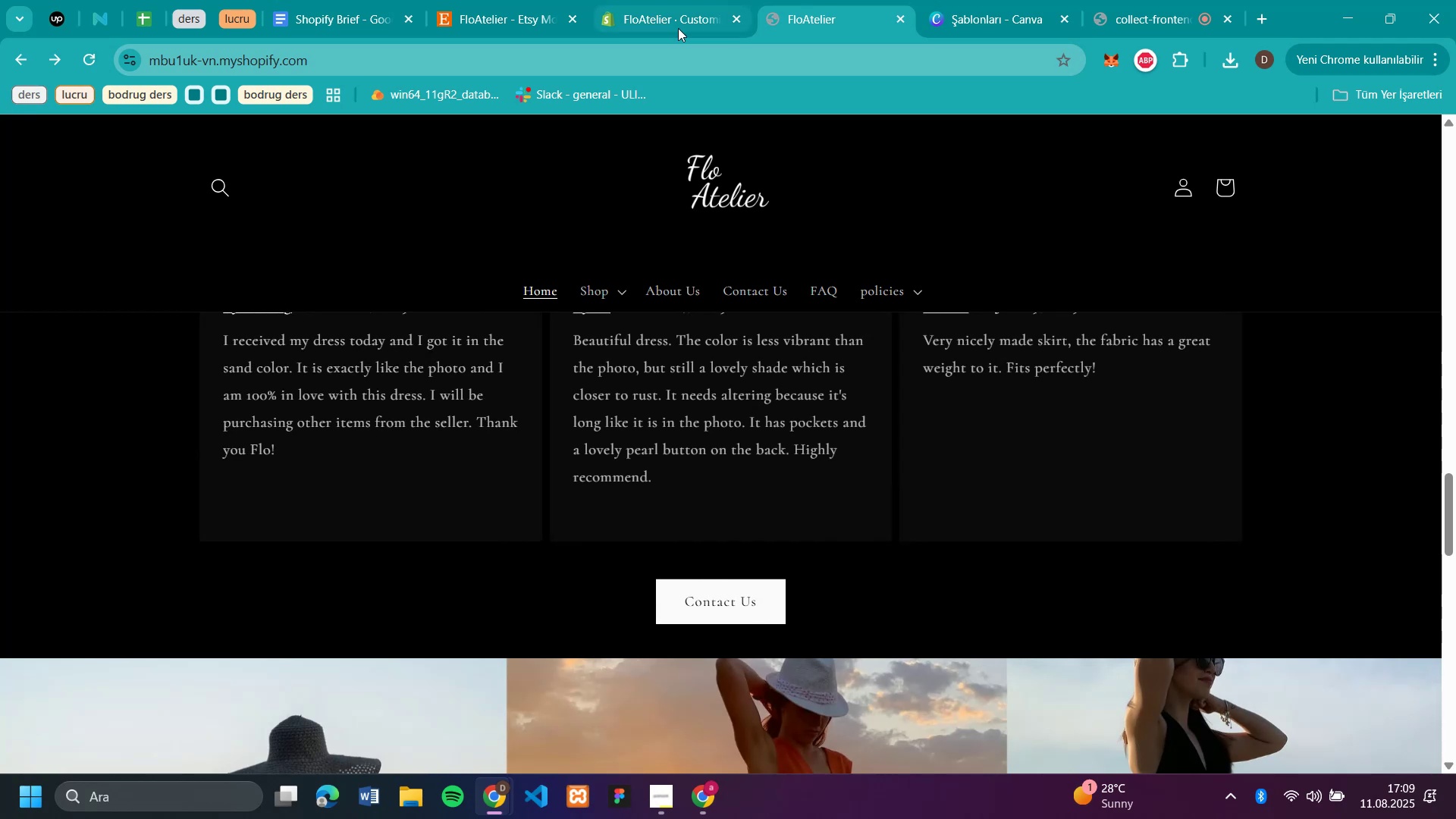 
left_click([673, 20])
 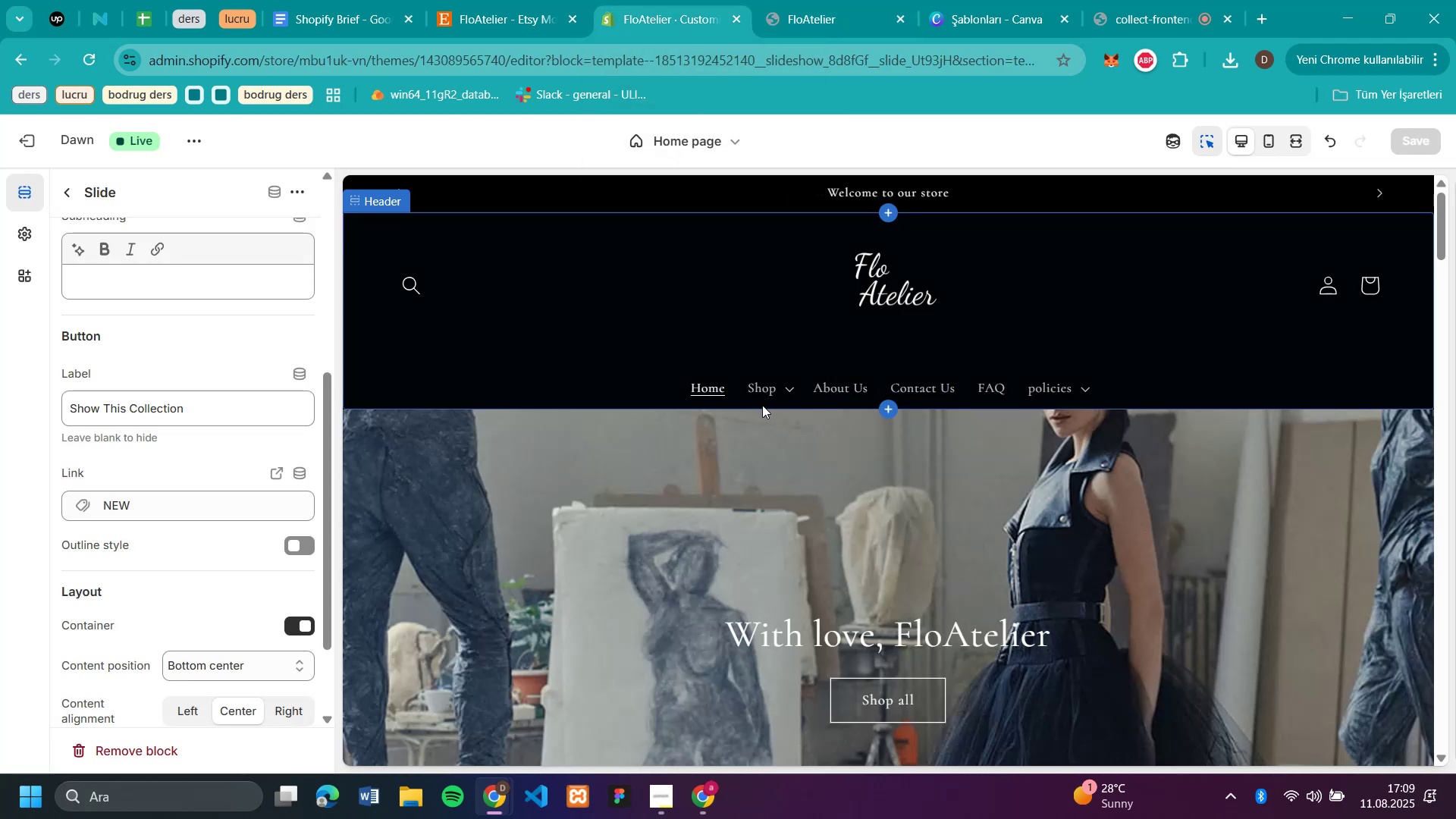 
left_click([191, 495])
 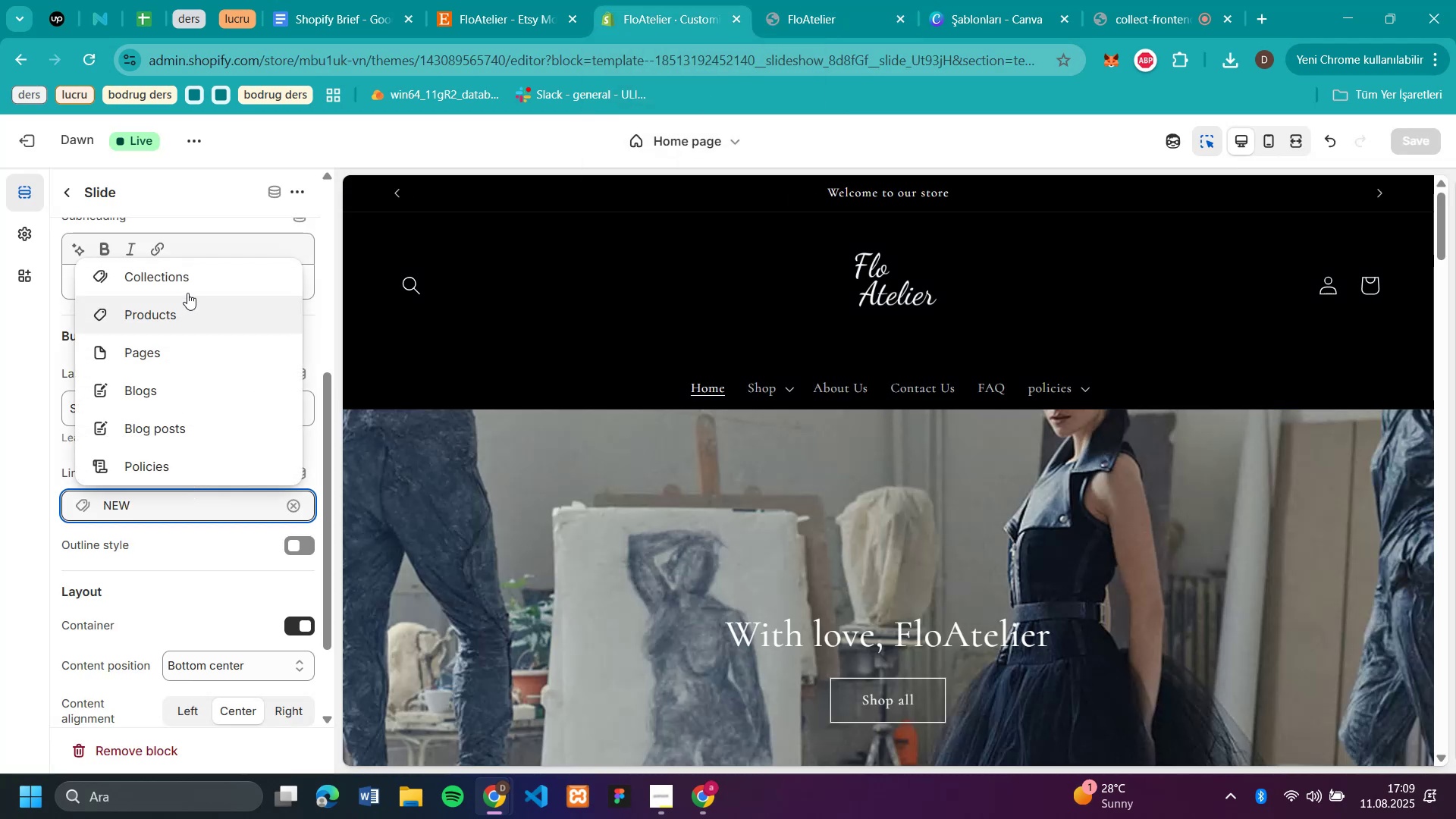 
left_click([187, 278])
 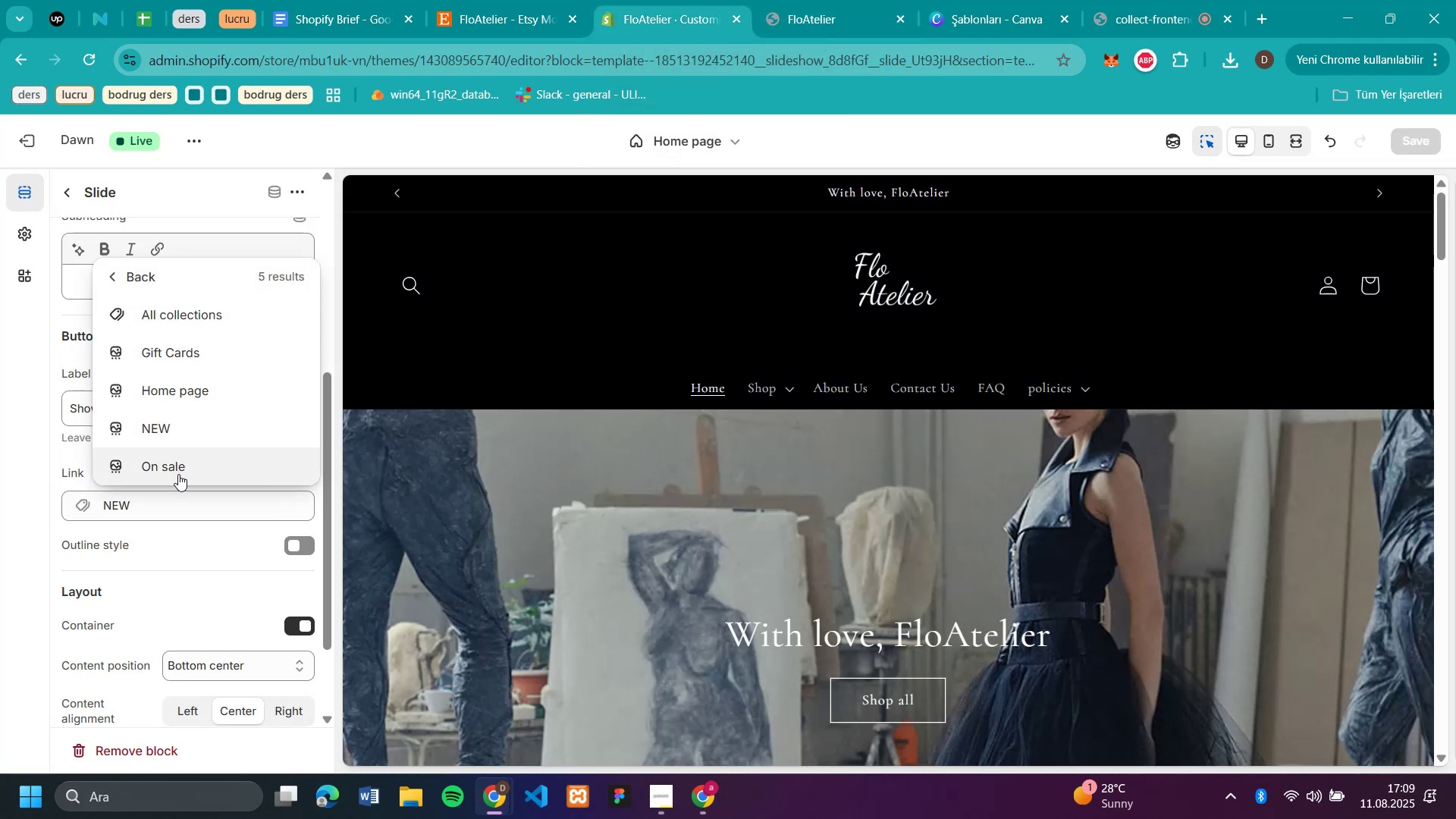 
left_click([847, 7])
 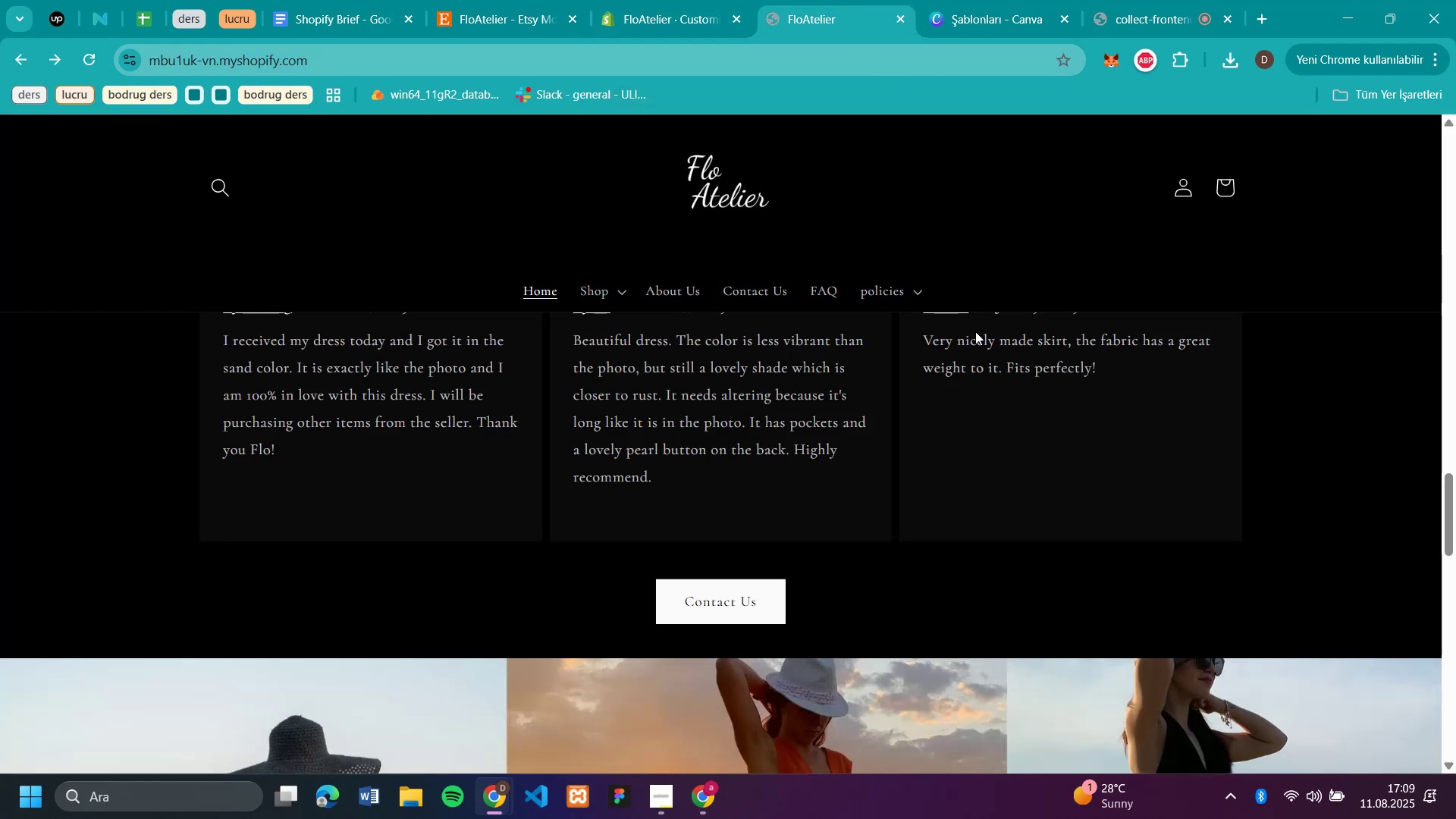 
scroll: coordinate [959, 380], scroll_direction: down, amount: 11.0
 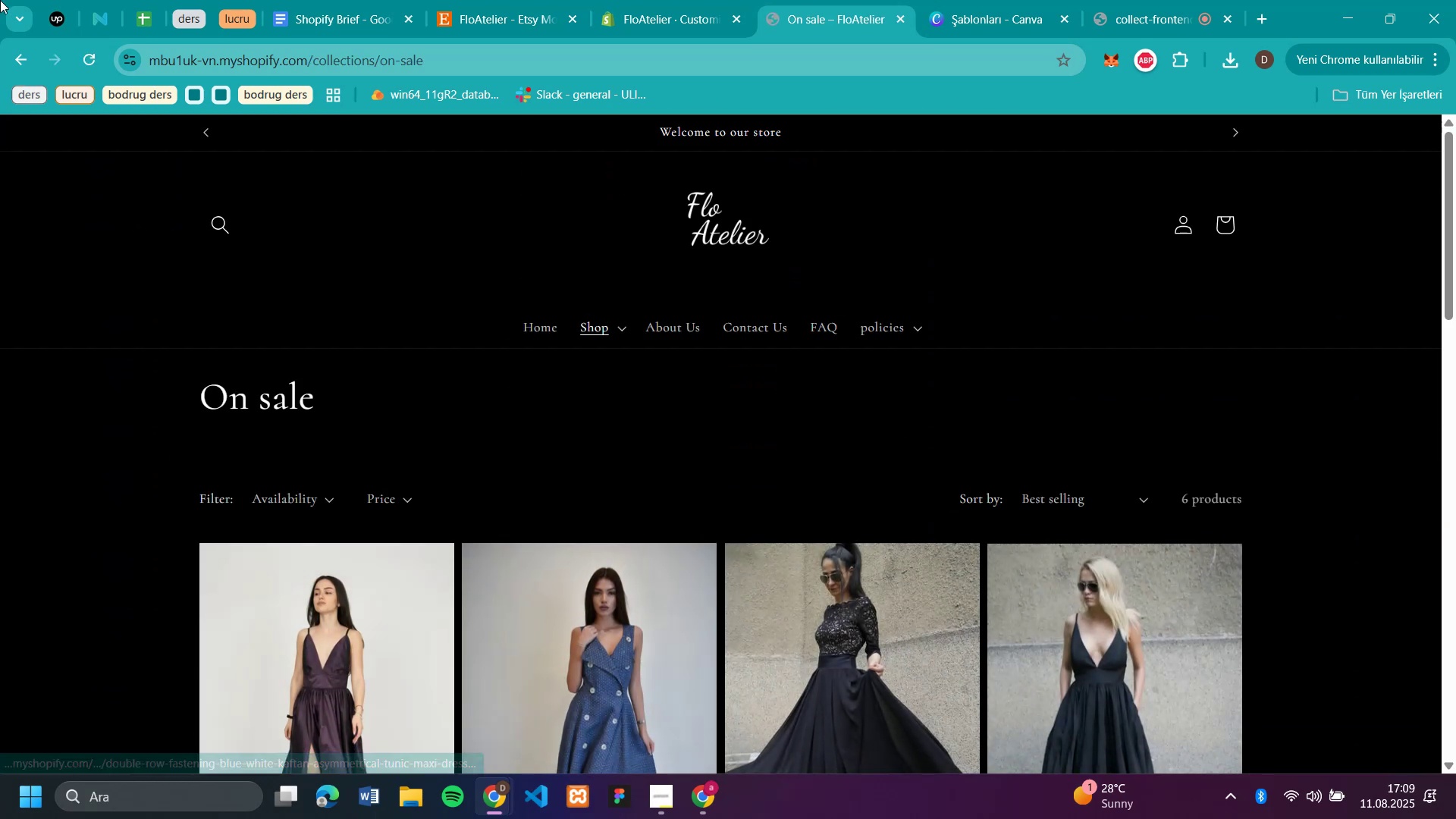 
left_click([27, 69])
 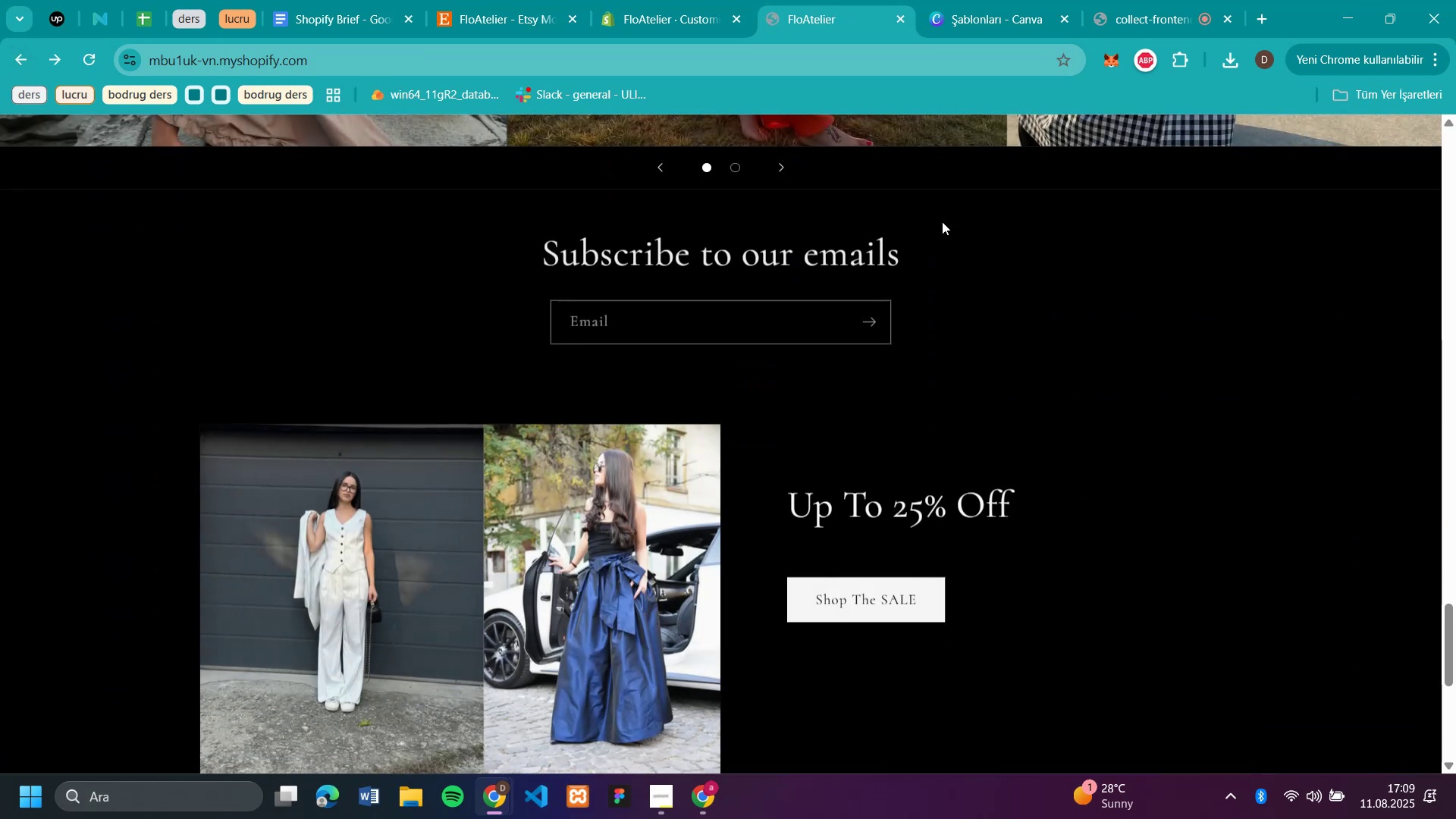 
scroll: coordinate [946, 306], scroll_direction: up, amount: 34.0
 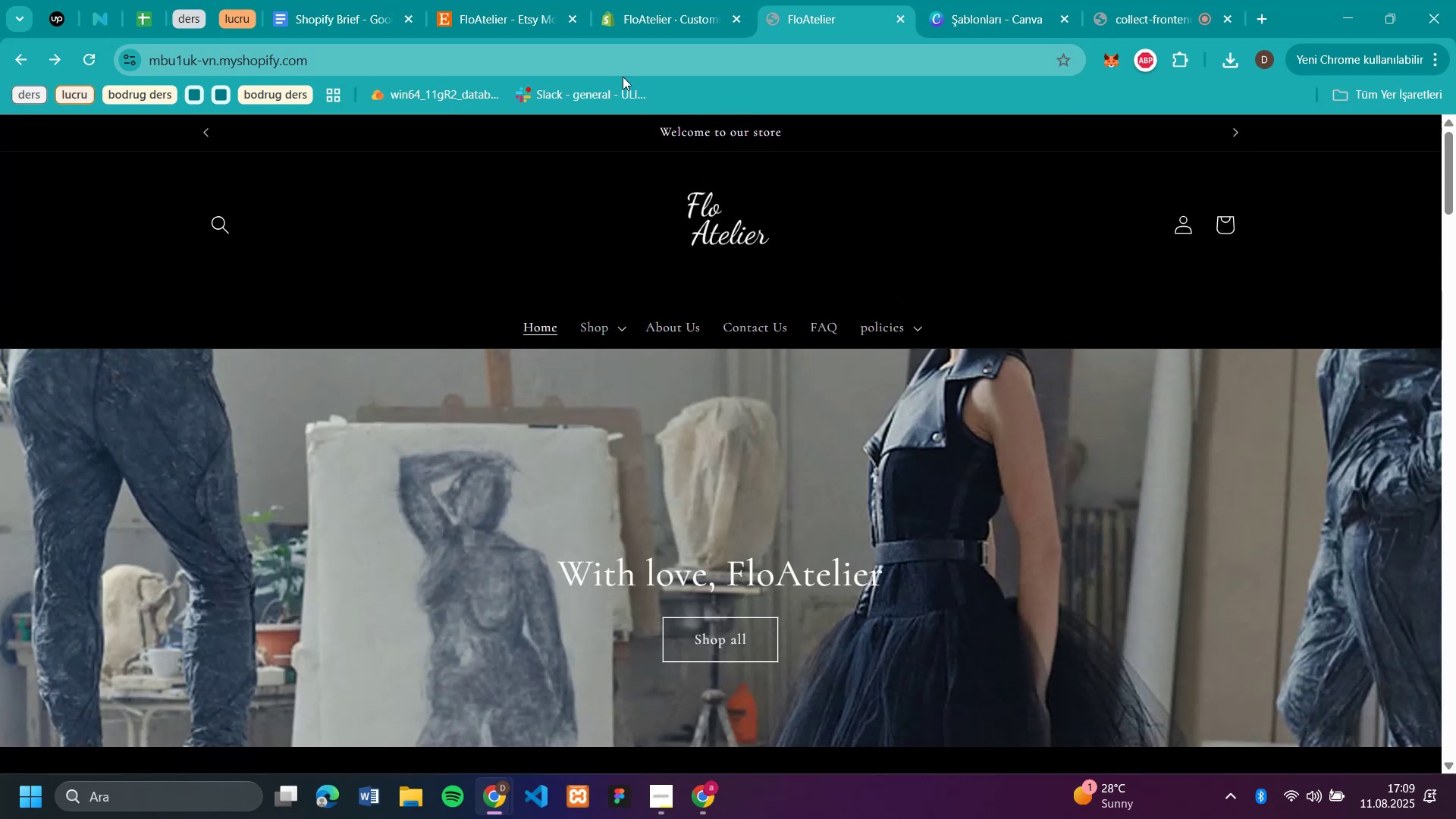 
left_click([662, 17])
 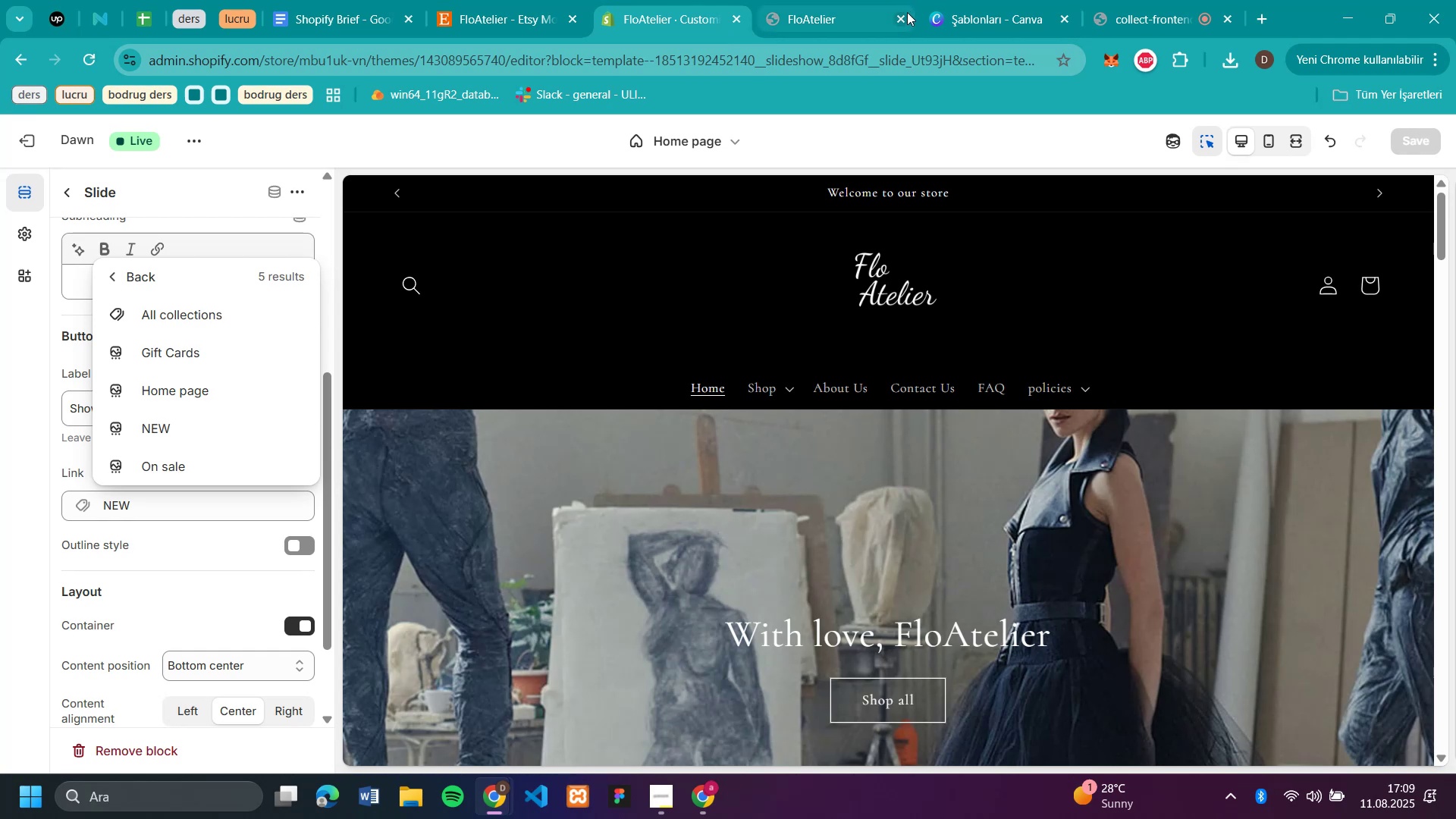 
left_click([898, 17])
 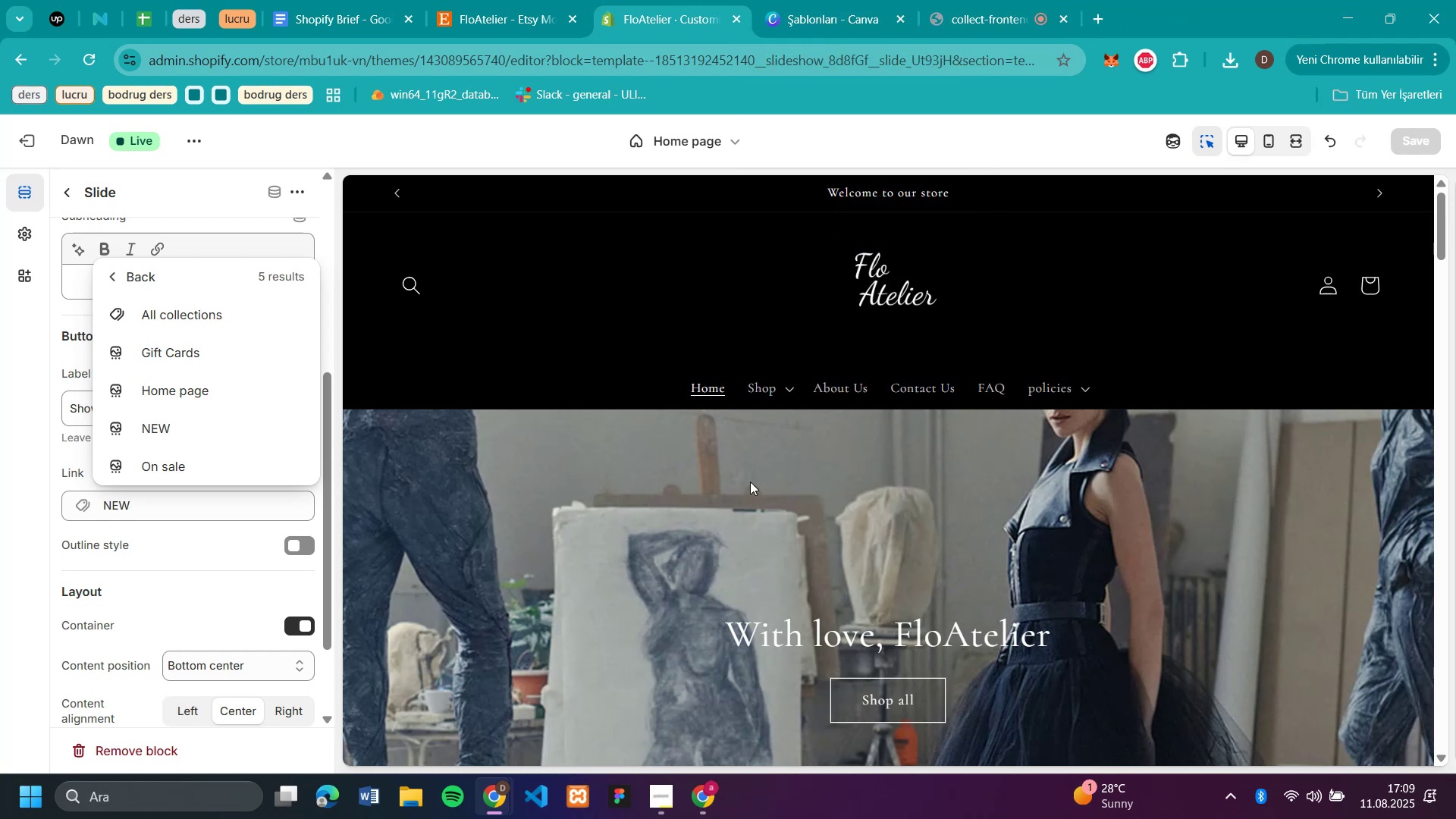 